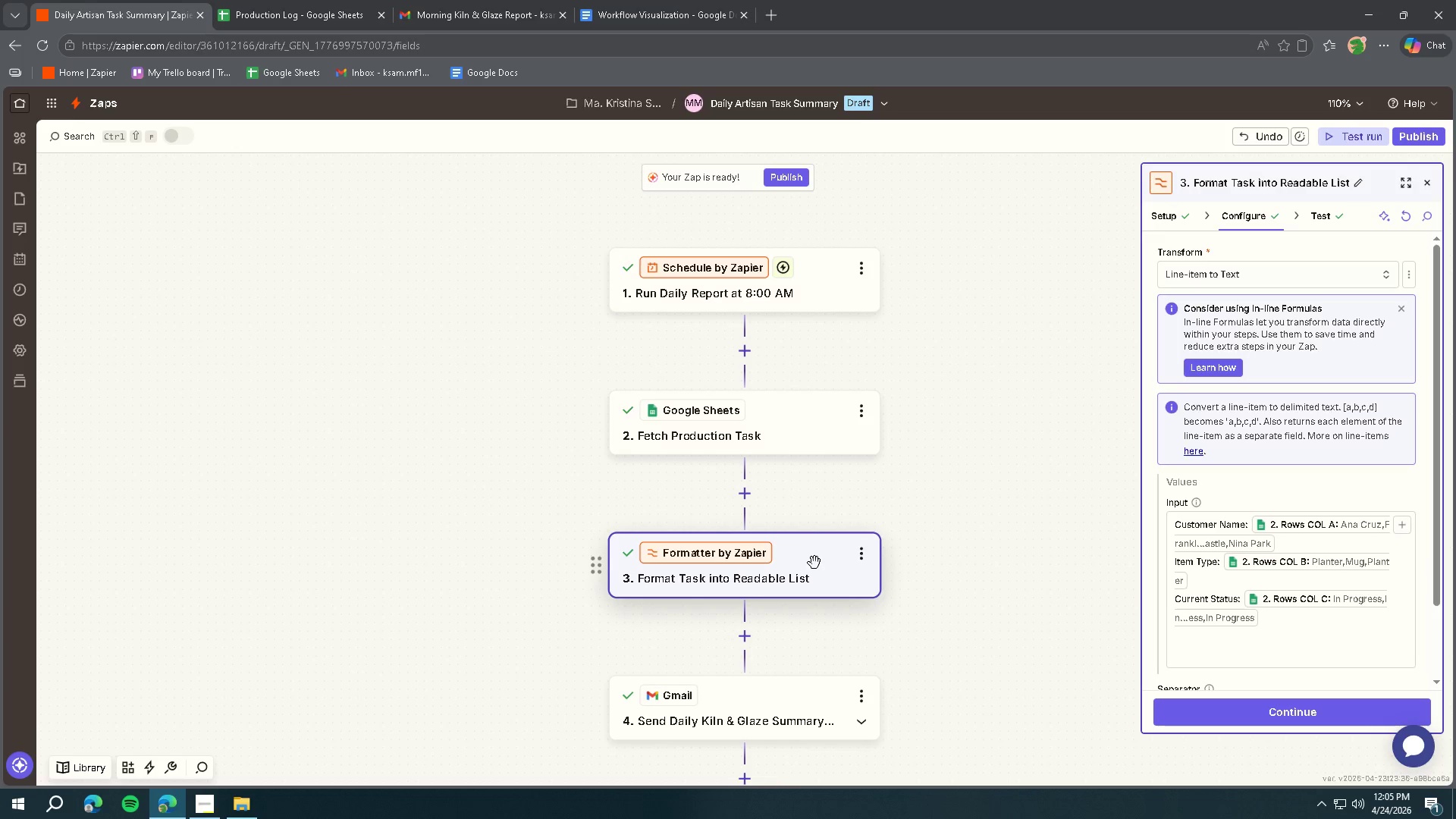 
scroll: coordinate [1263, 550], scroll_direction: down, amount: 2.0
 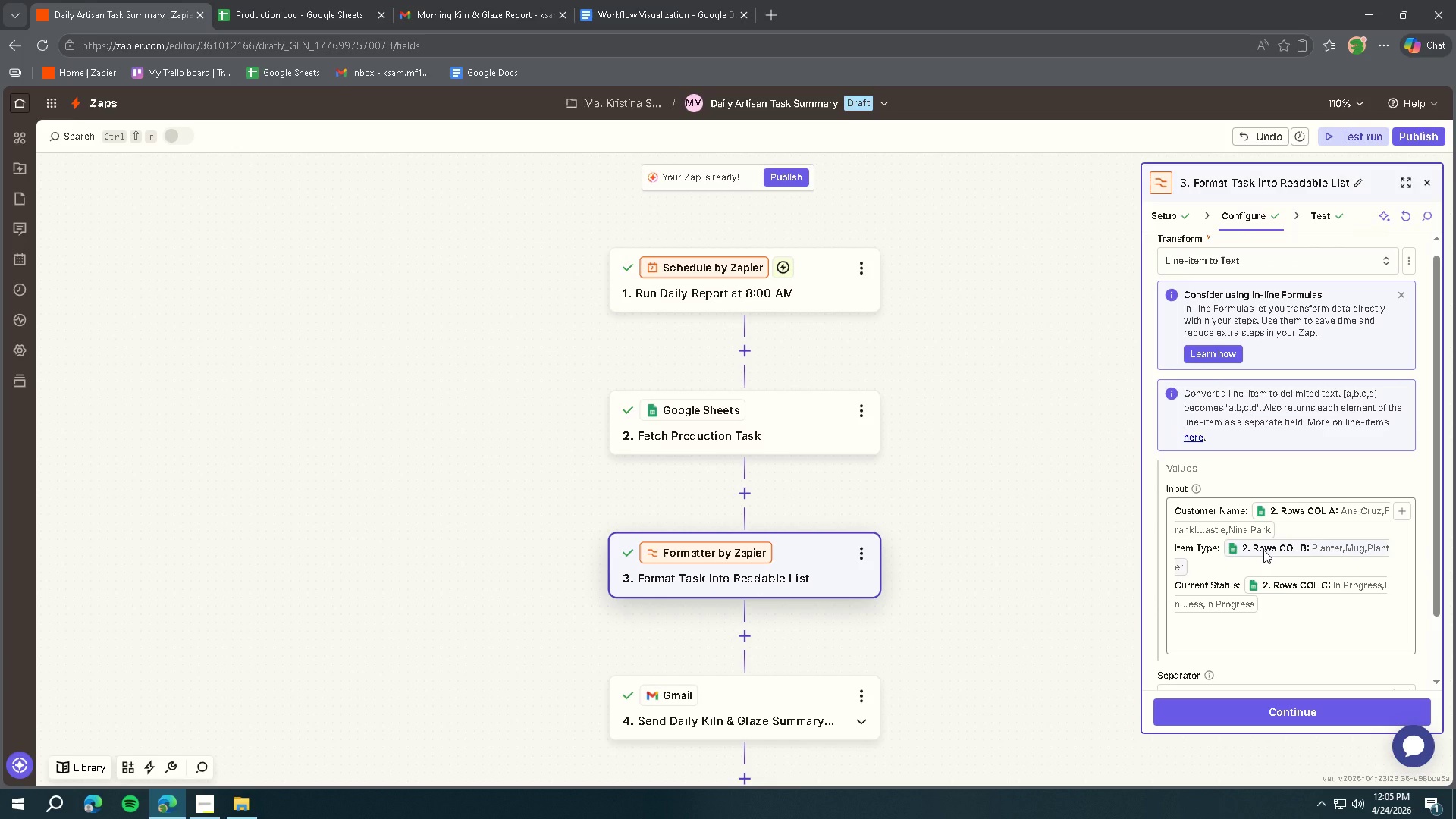 
key(Meta+MetaLeft)
 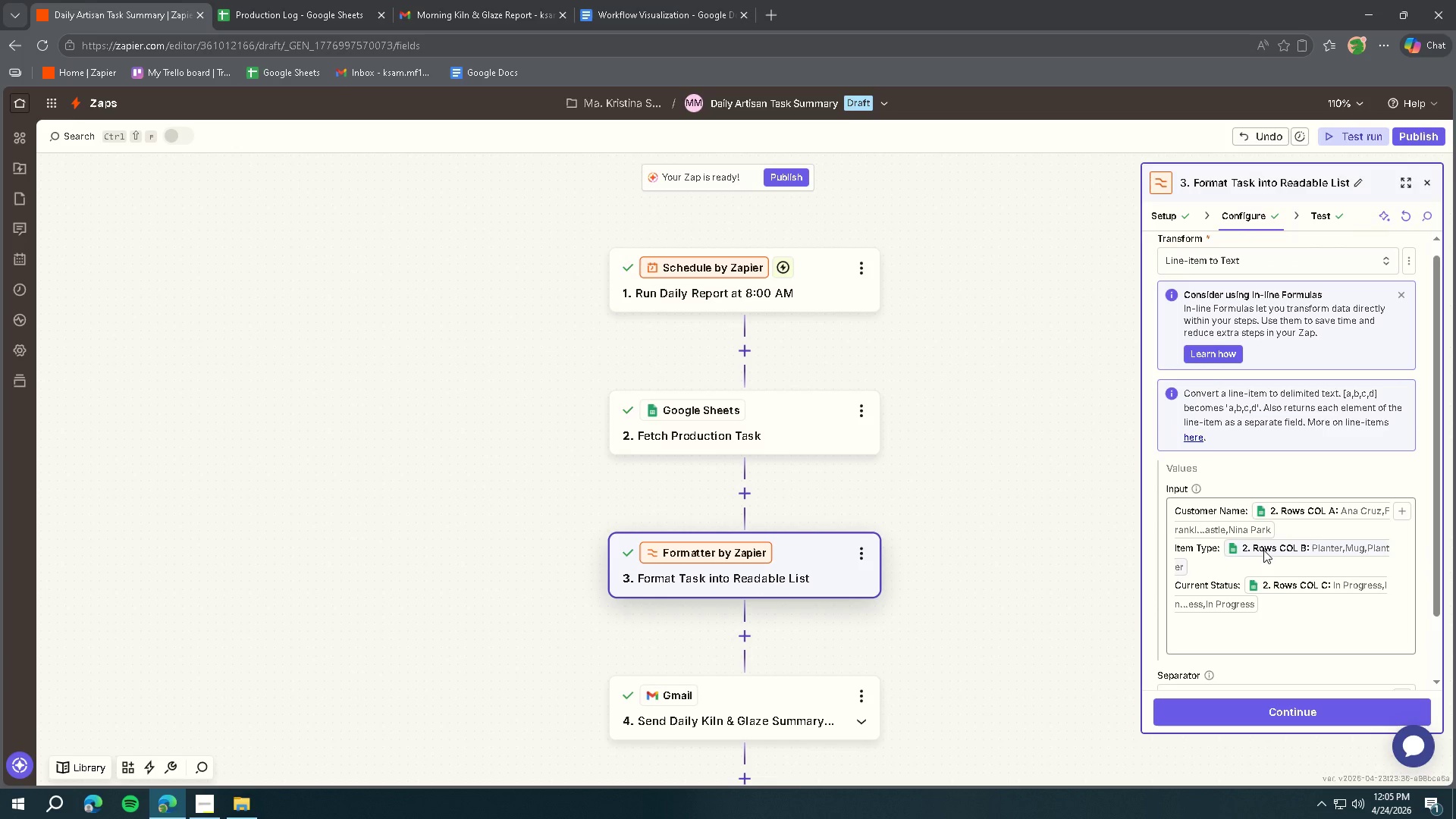 
key(Meta+Shift+ShiftLeft)
 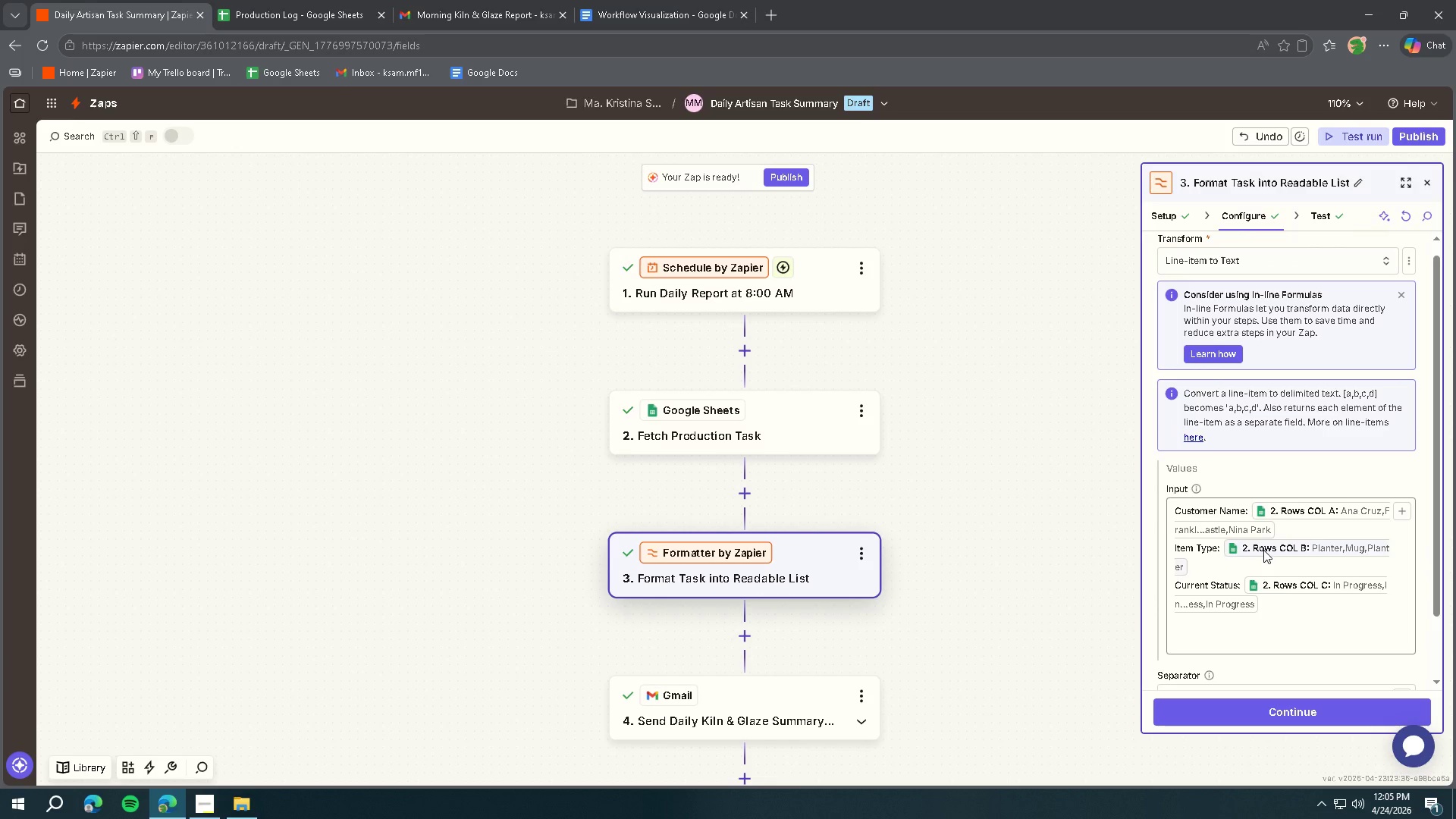 
key(Meta+Shift+S)
 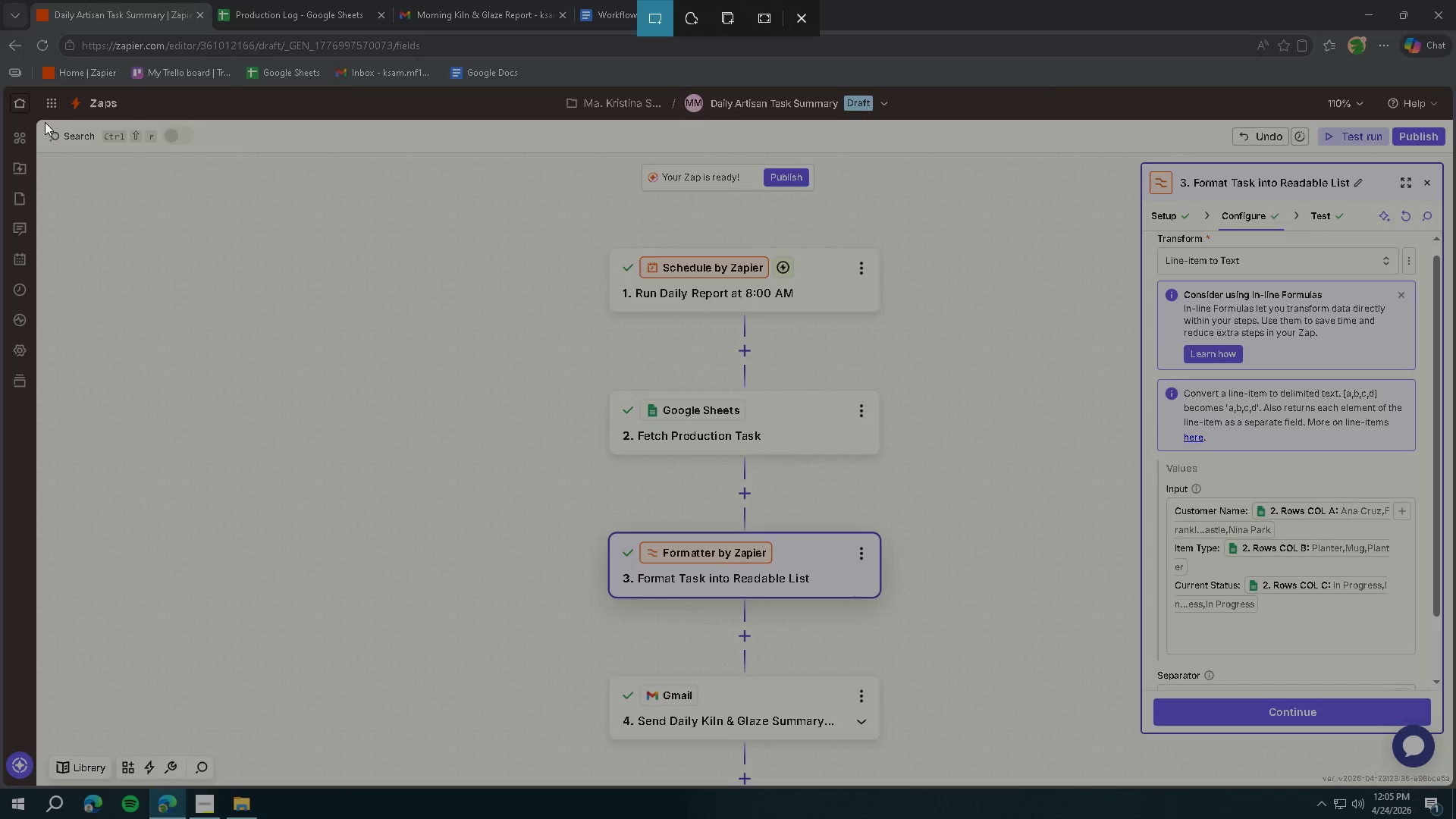 
left_click_drag(start_coordinate=[39, 122], to_coordinate=[1449, 783])
 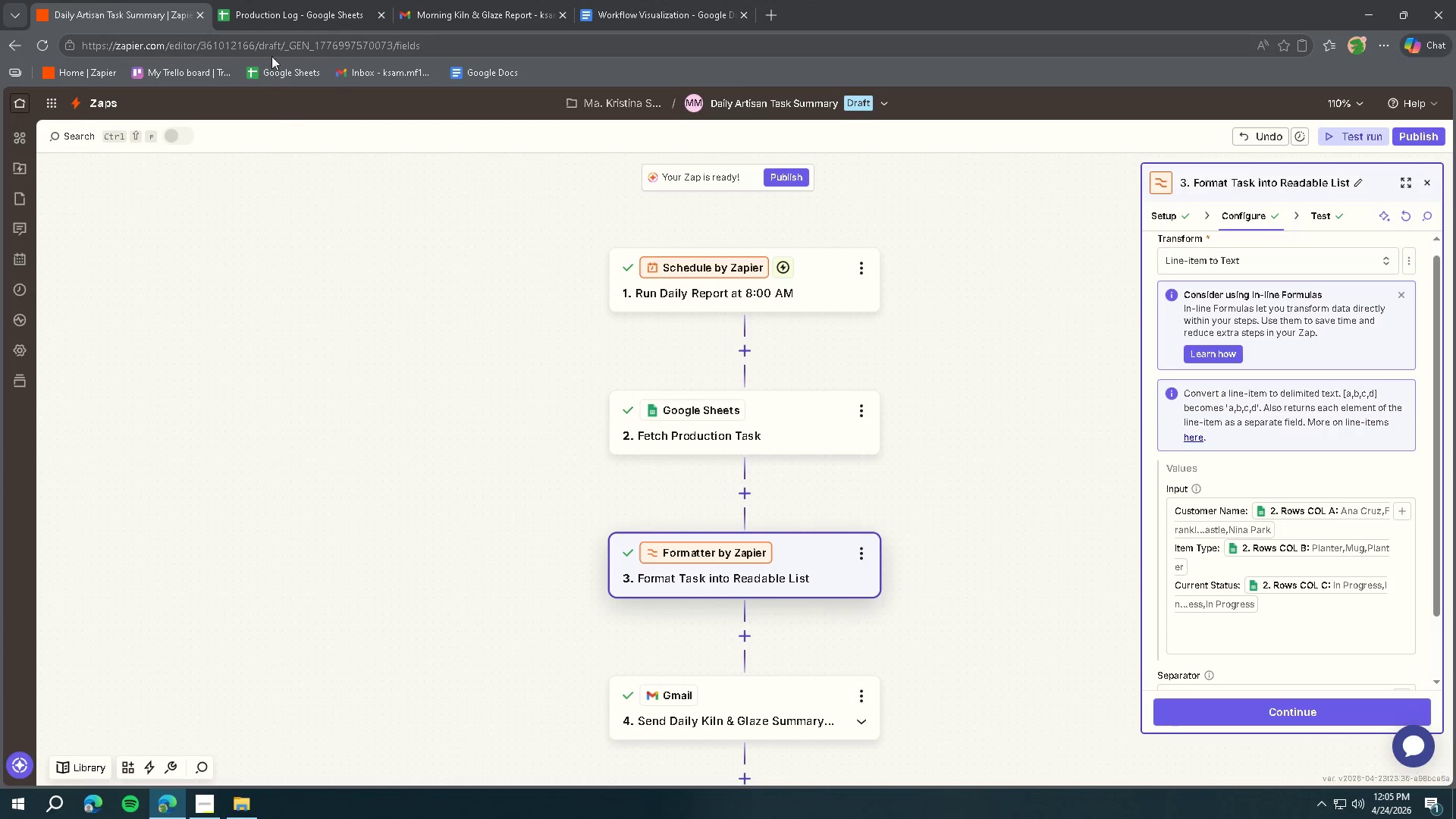 
left_click([271, 14])
 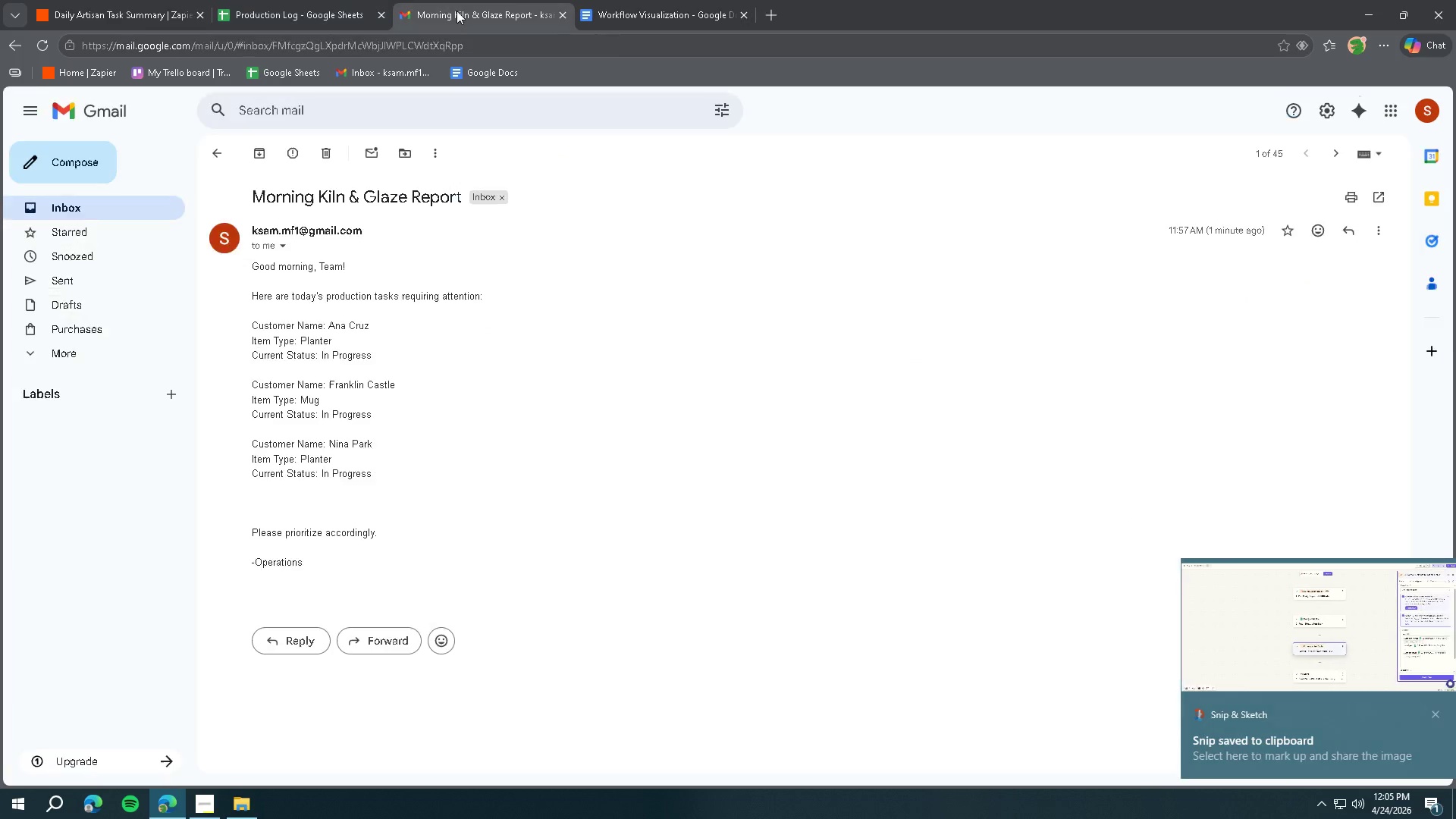 
double_click([625, 19])
 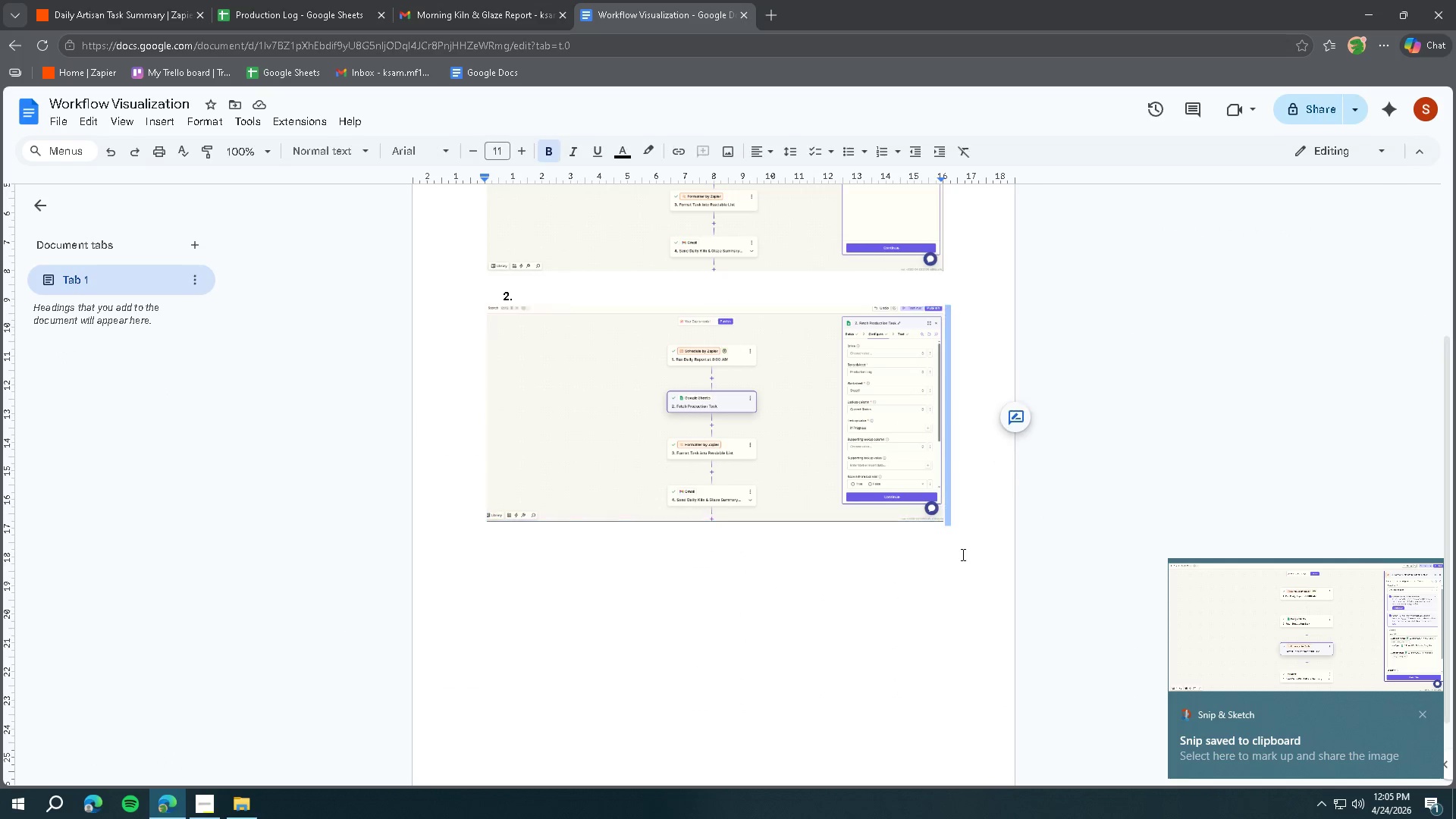 
left_click([924, 589])
 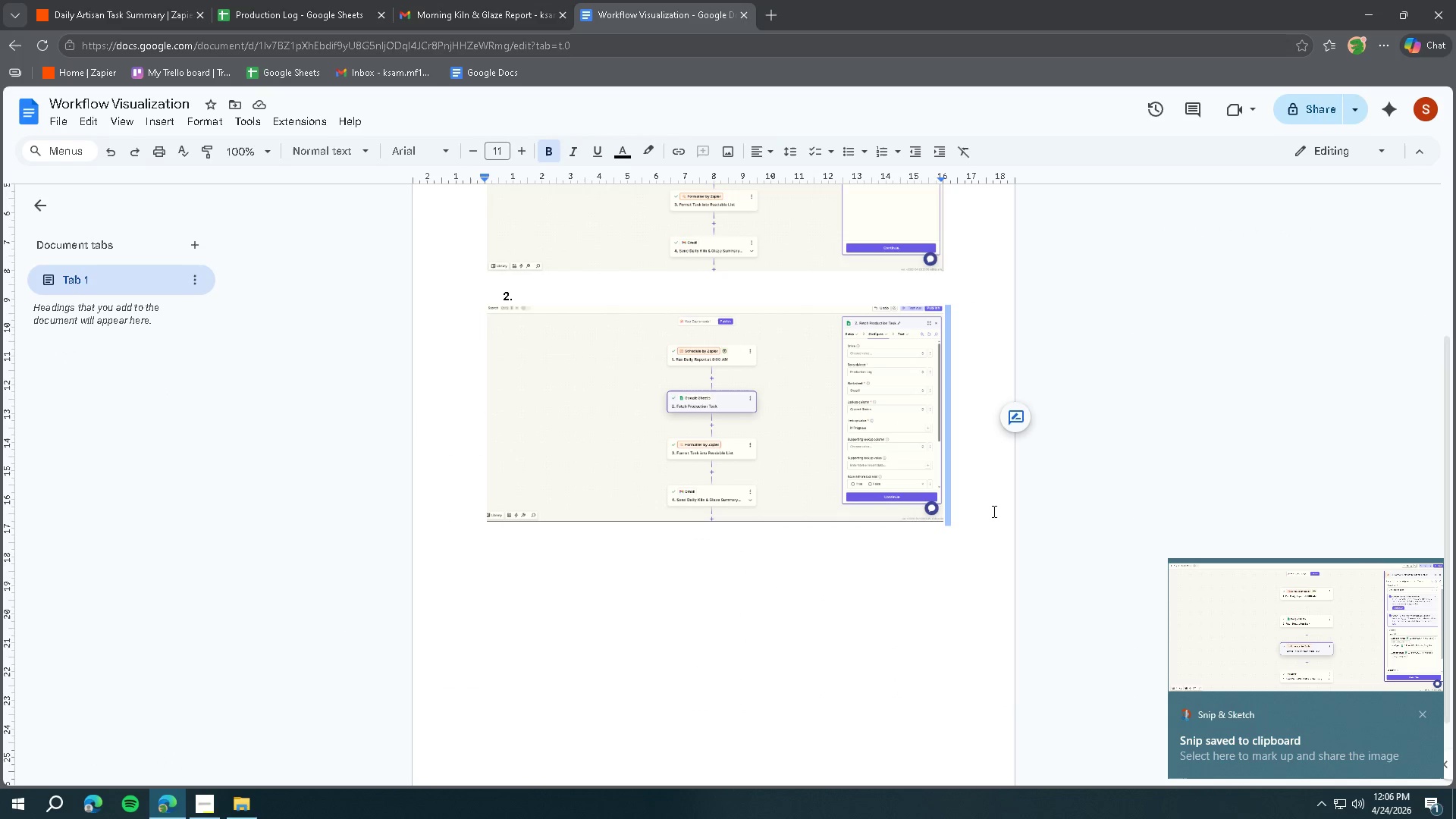 
key(ArrowRight)
 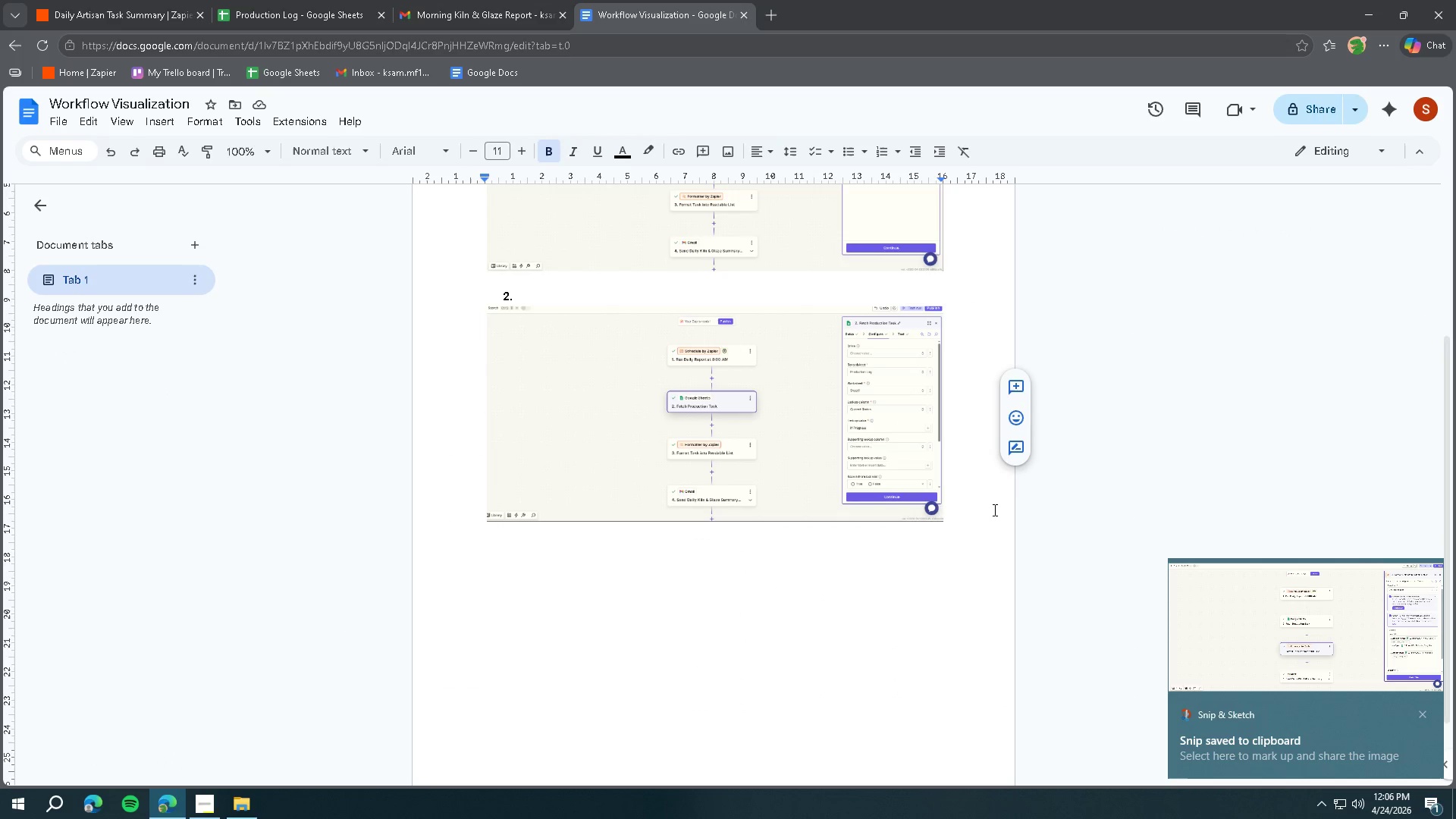 
key(Enter)
 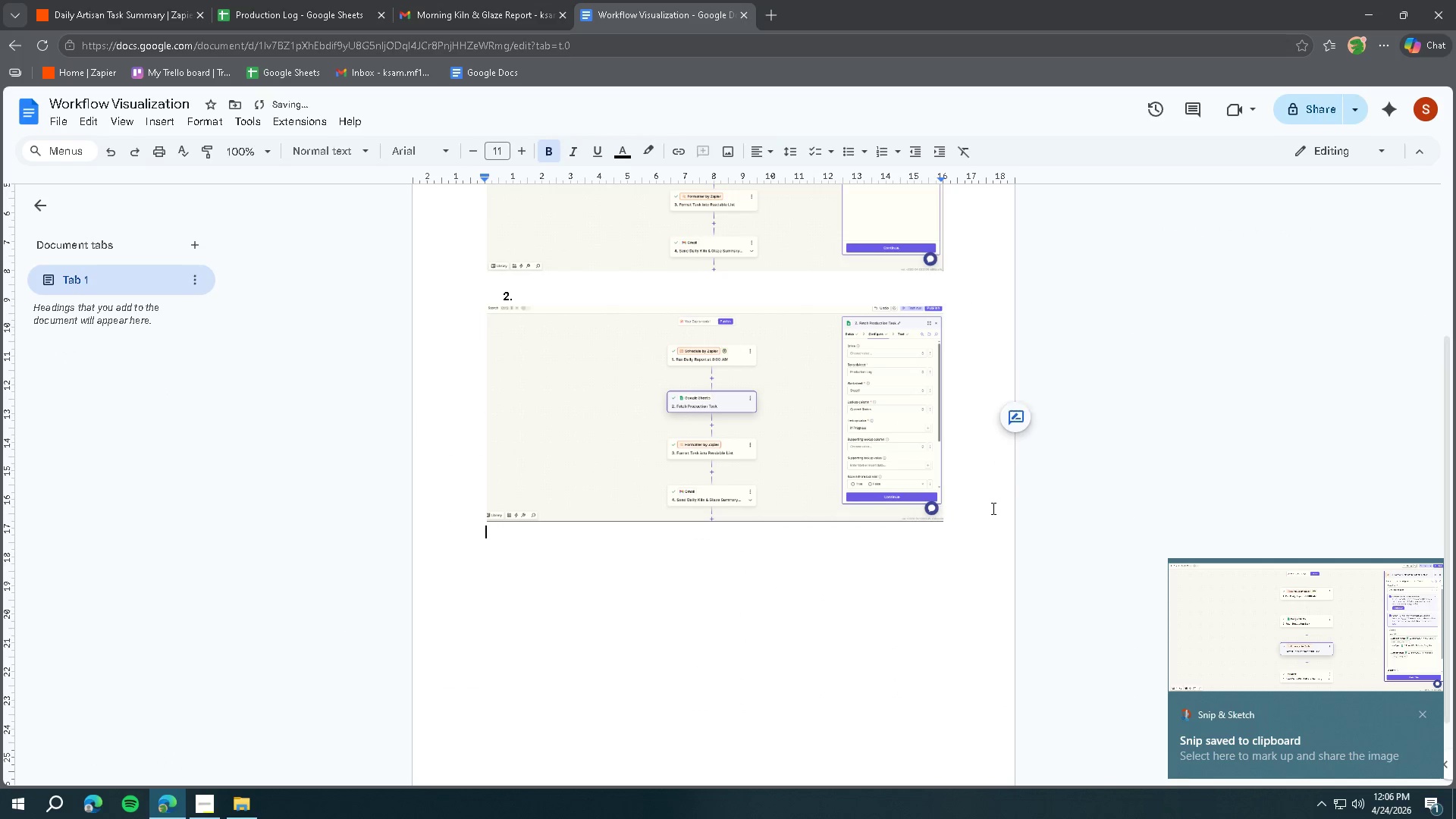 
key(Enter)
 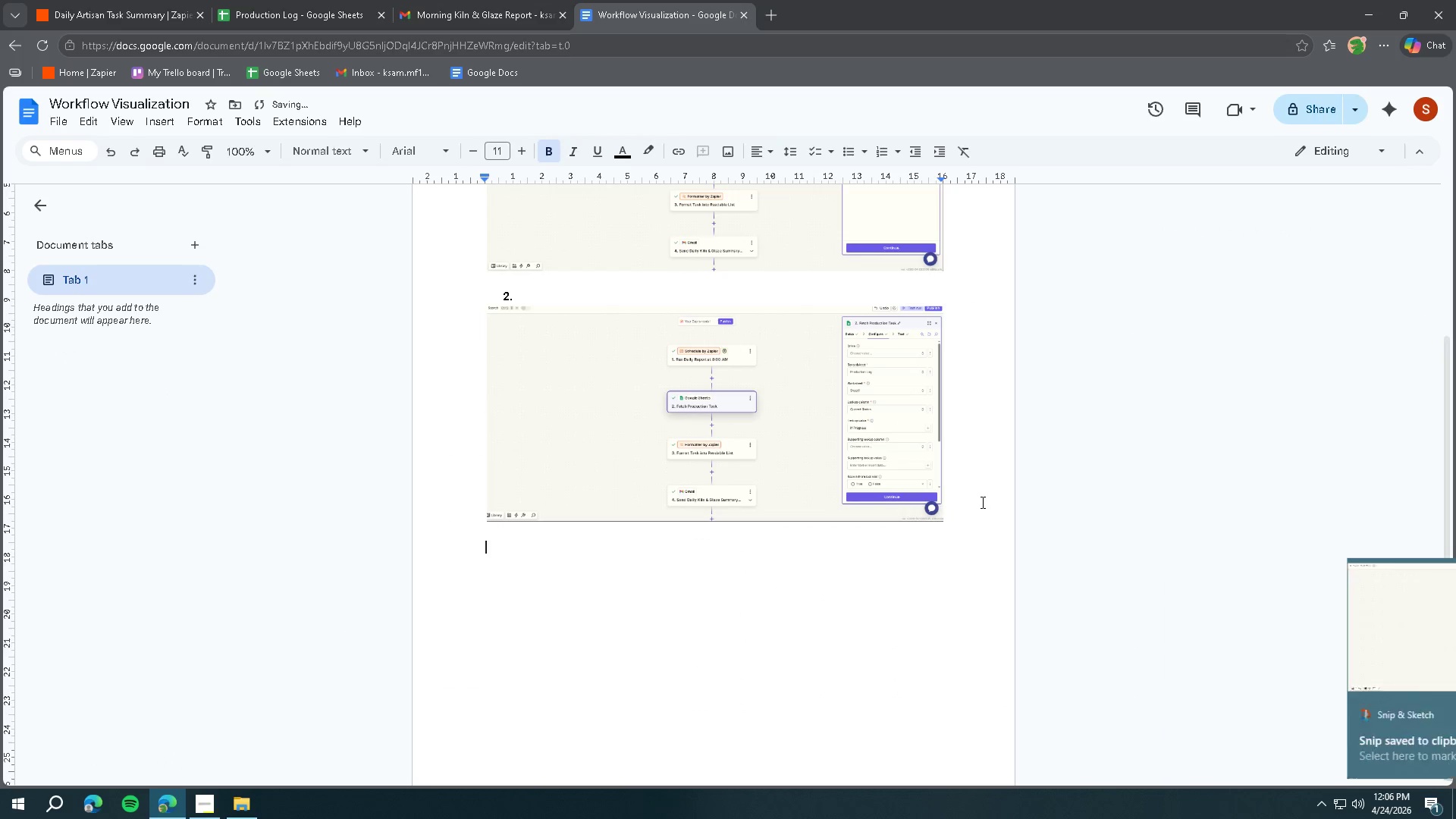 
key(Control+ControlLeft)
 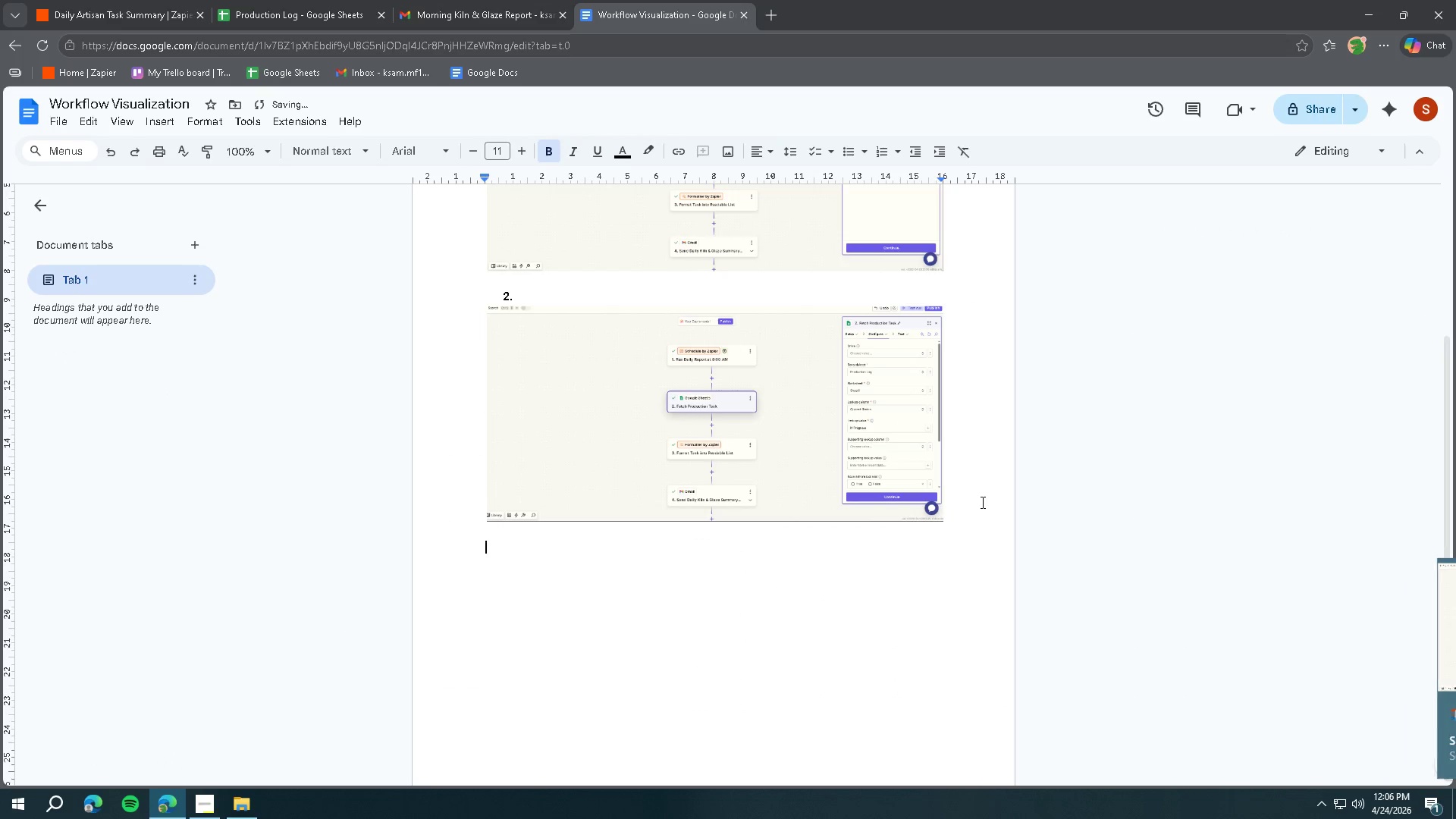 
key(Control+V)
 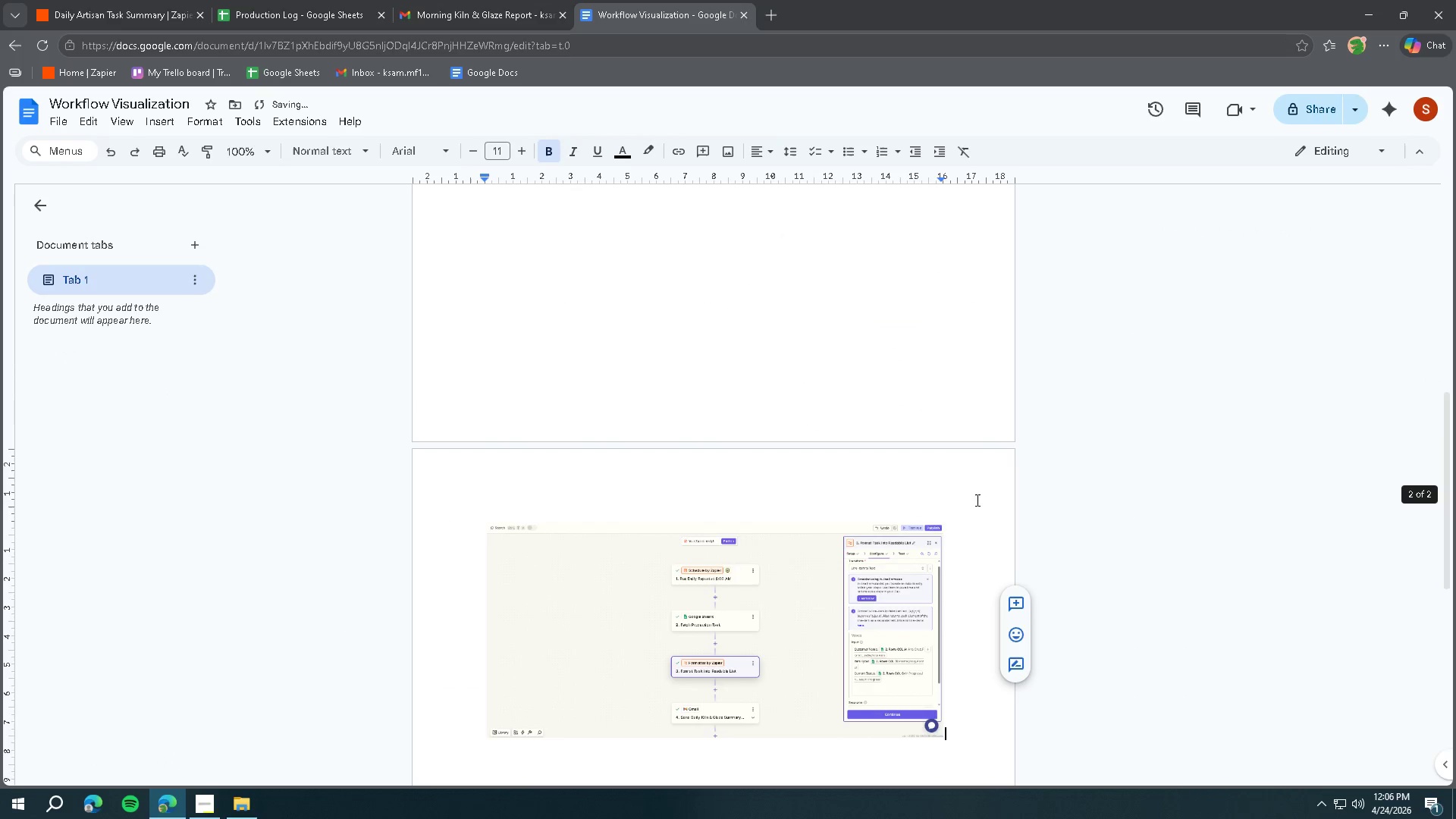 
key(Enter)
 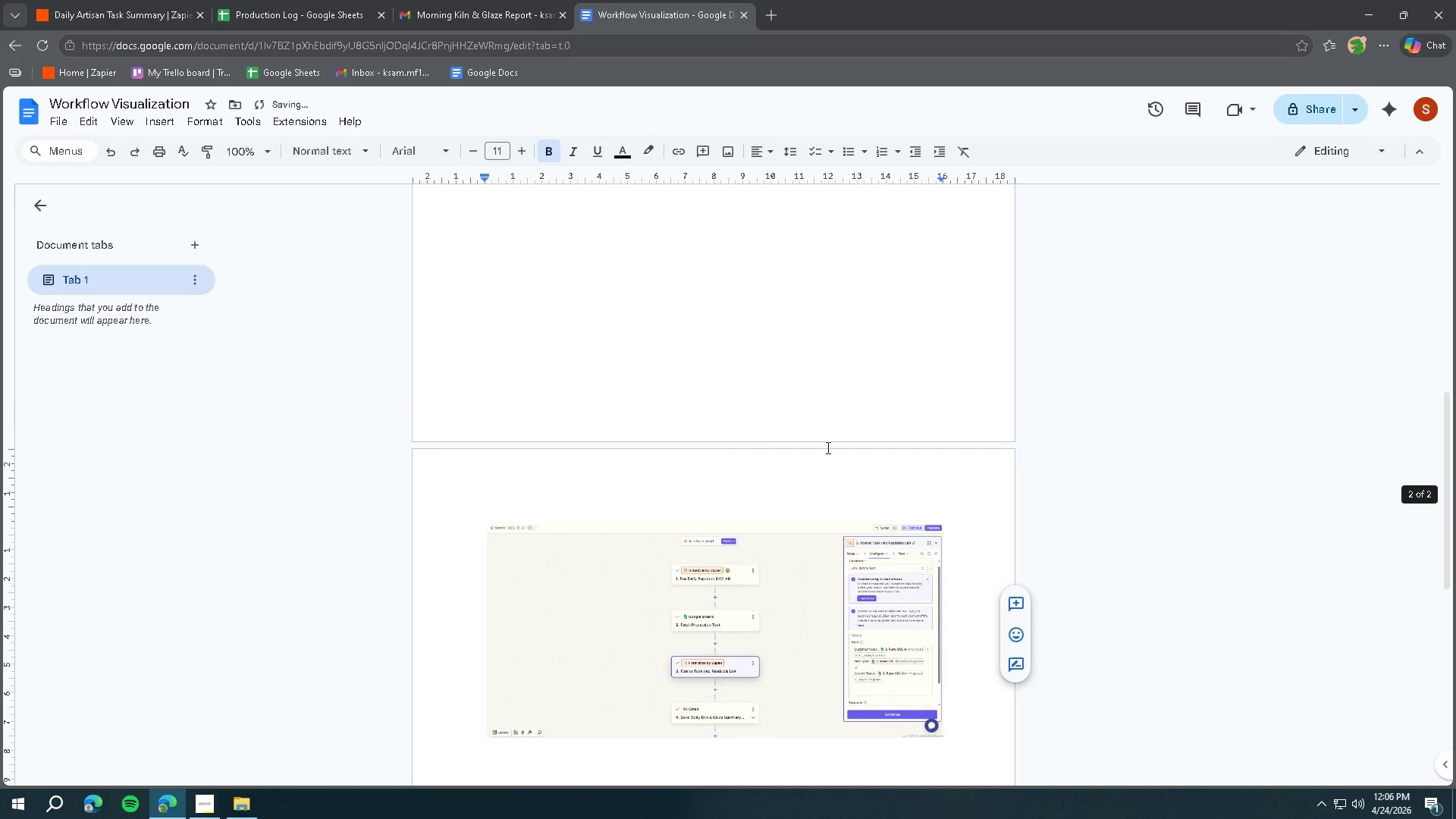 
key(Enter)
 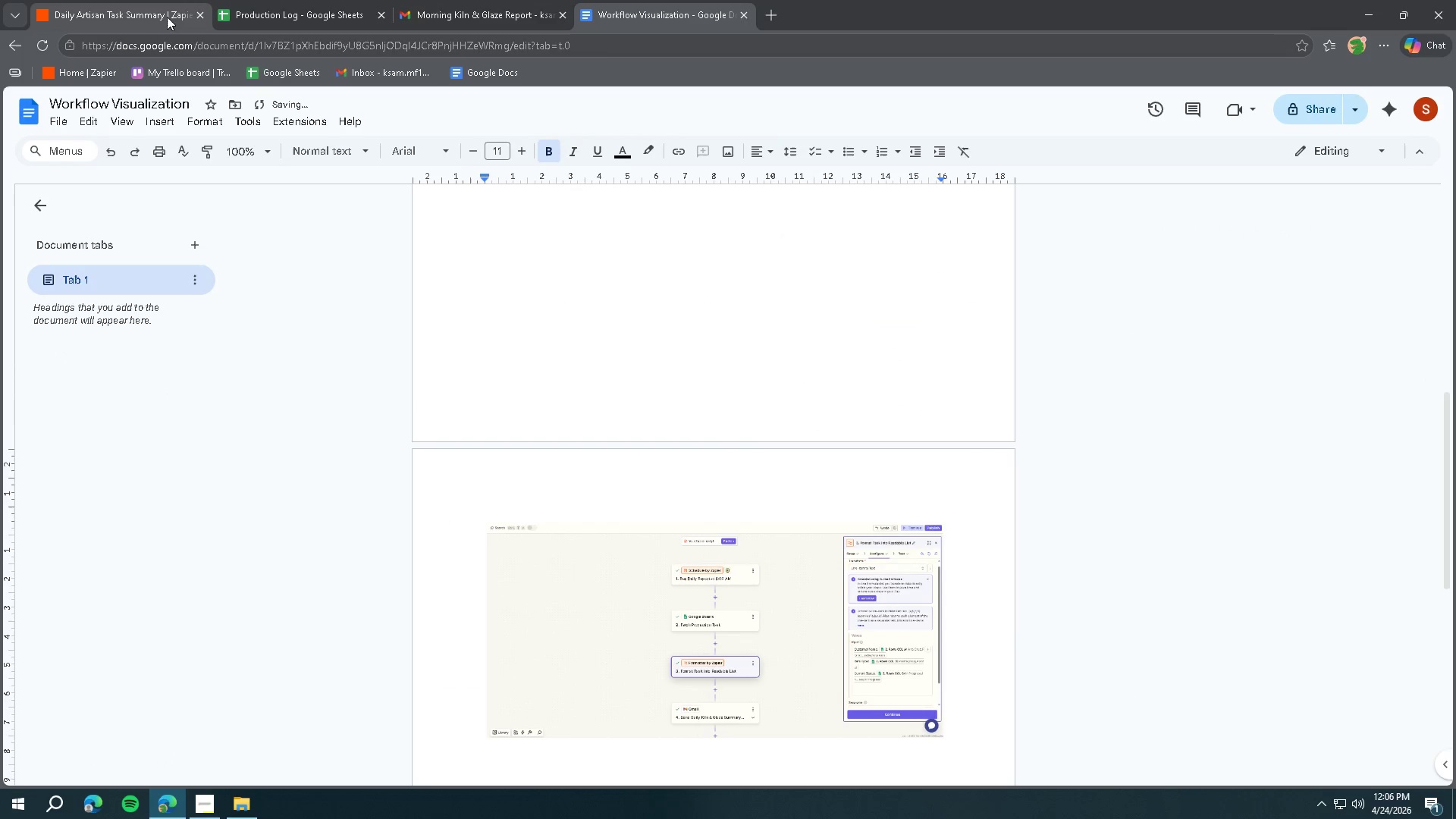 
left_click([144, 14])
 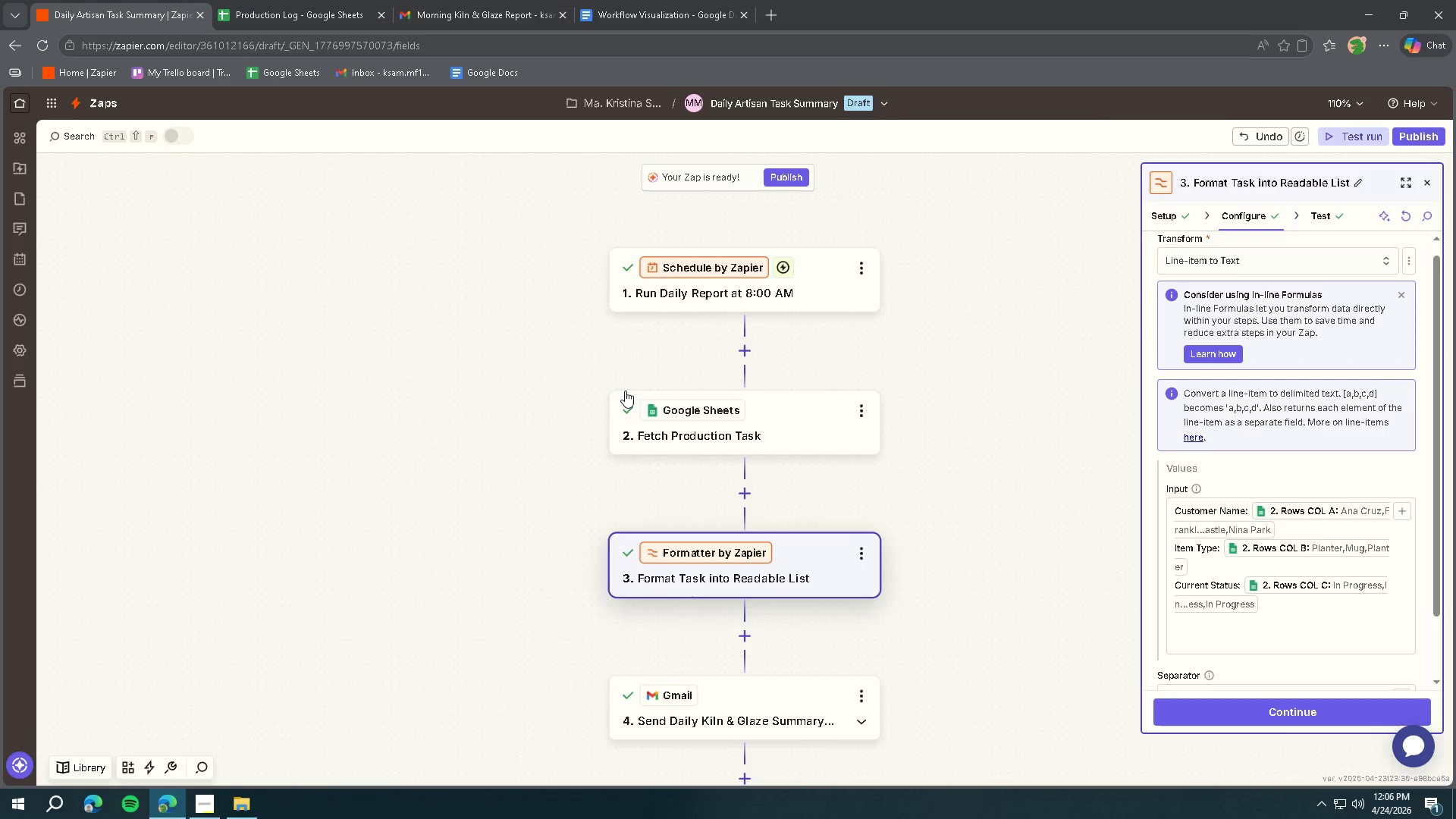 
scroll: coordinate [624, 404], scroll_direction: down, amount: 3.0
 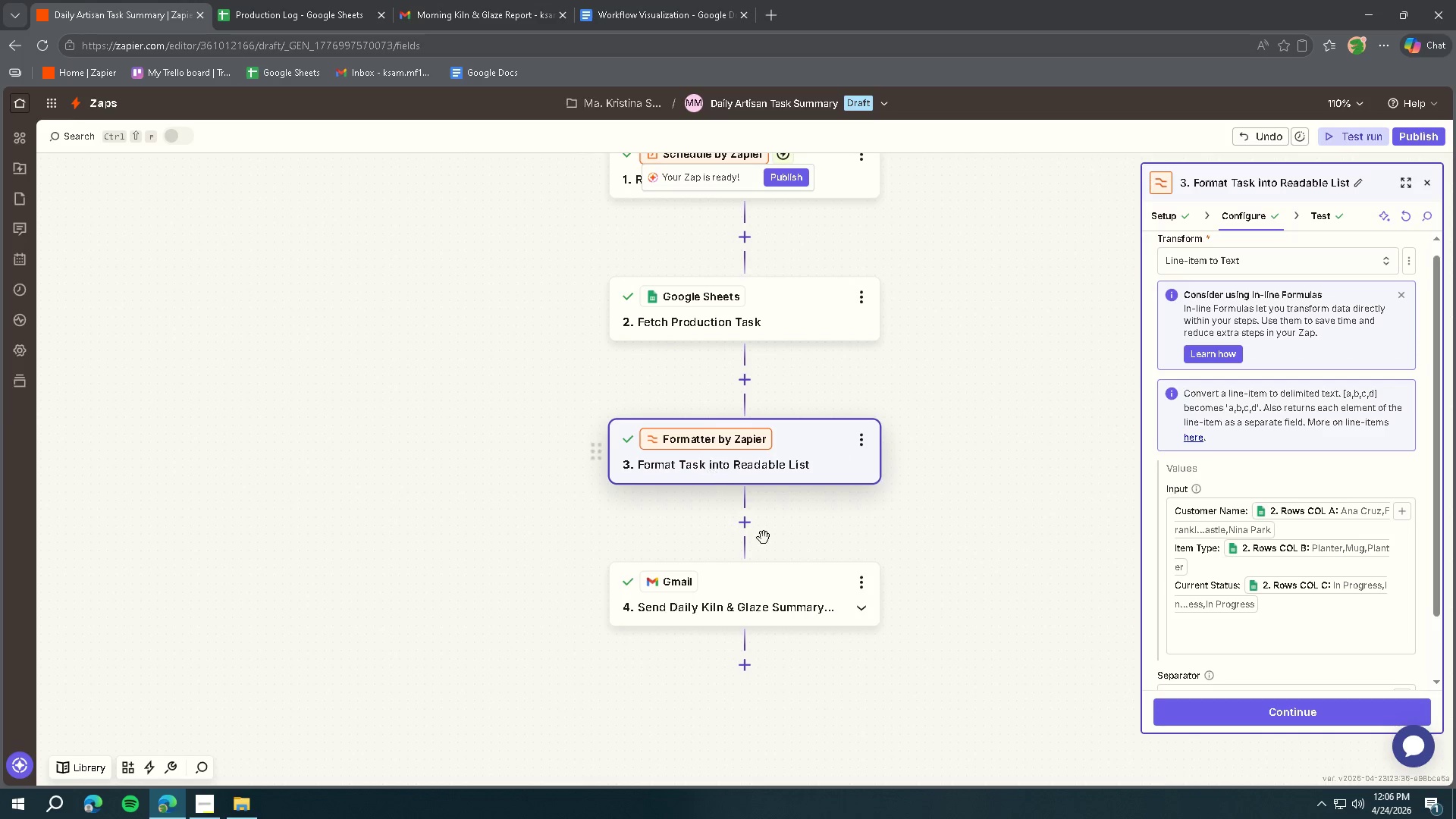 
left_click([763, 578])
 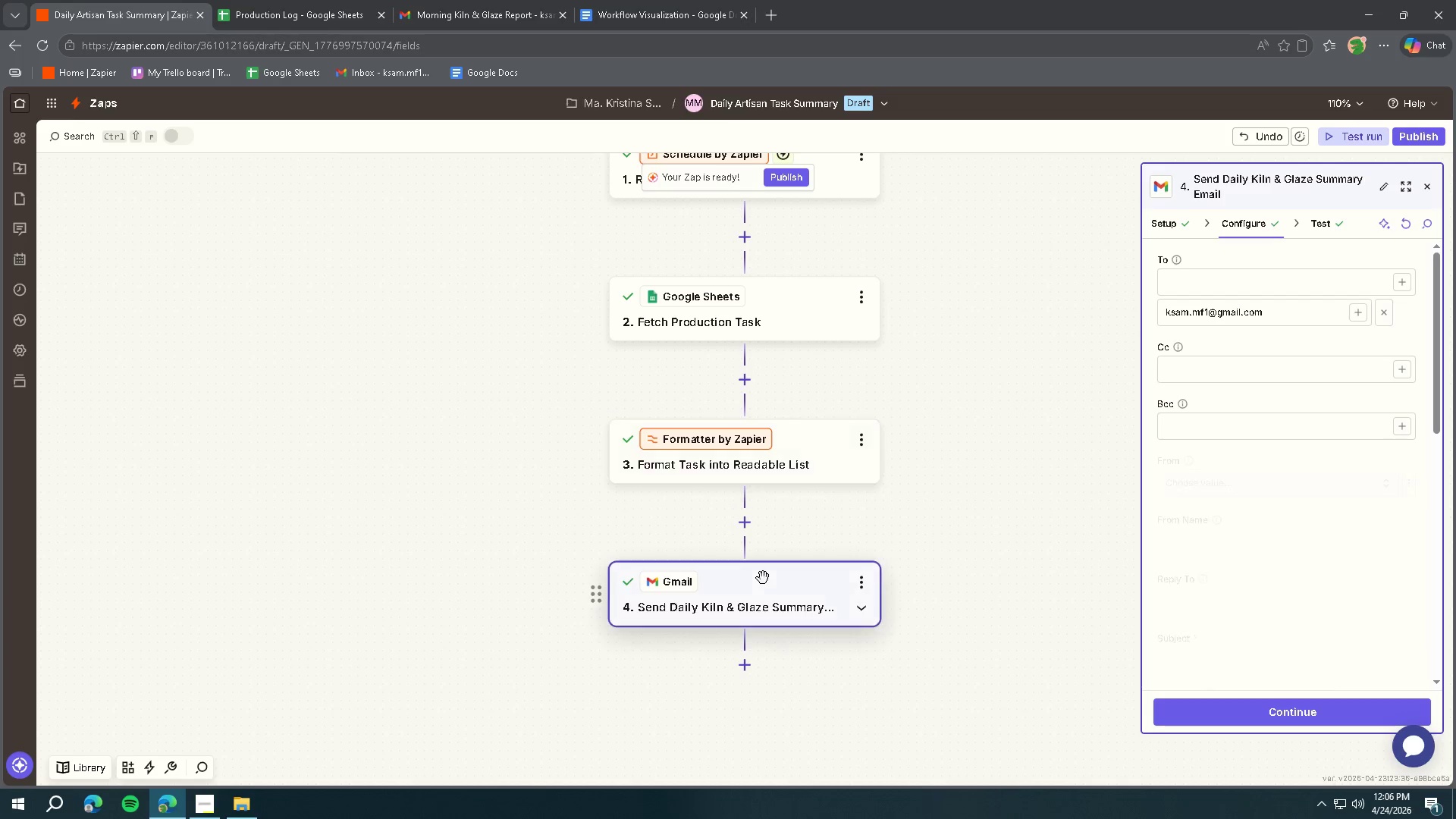 
hold_key(key=MetaLeft, duration=1.38)
 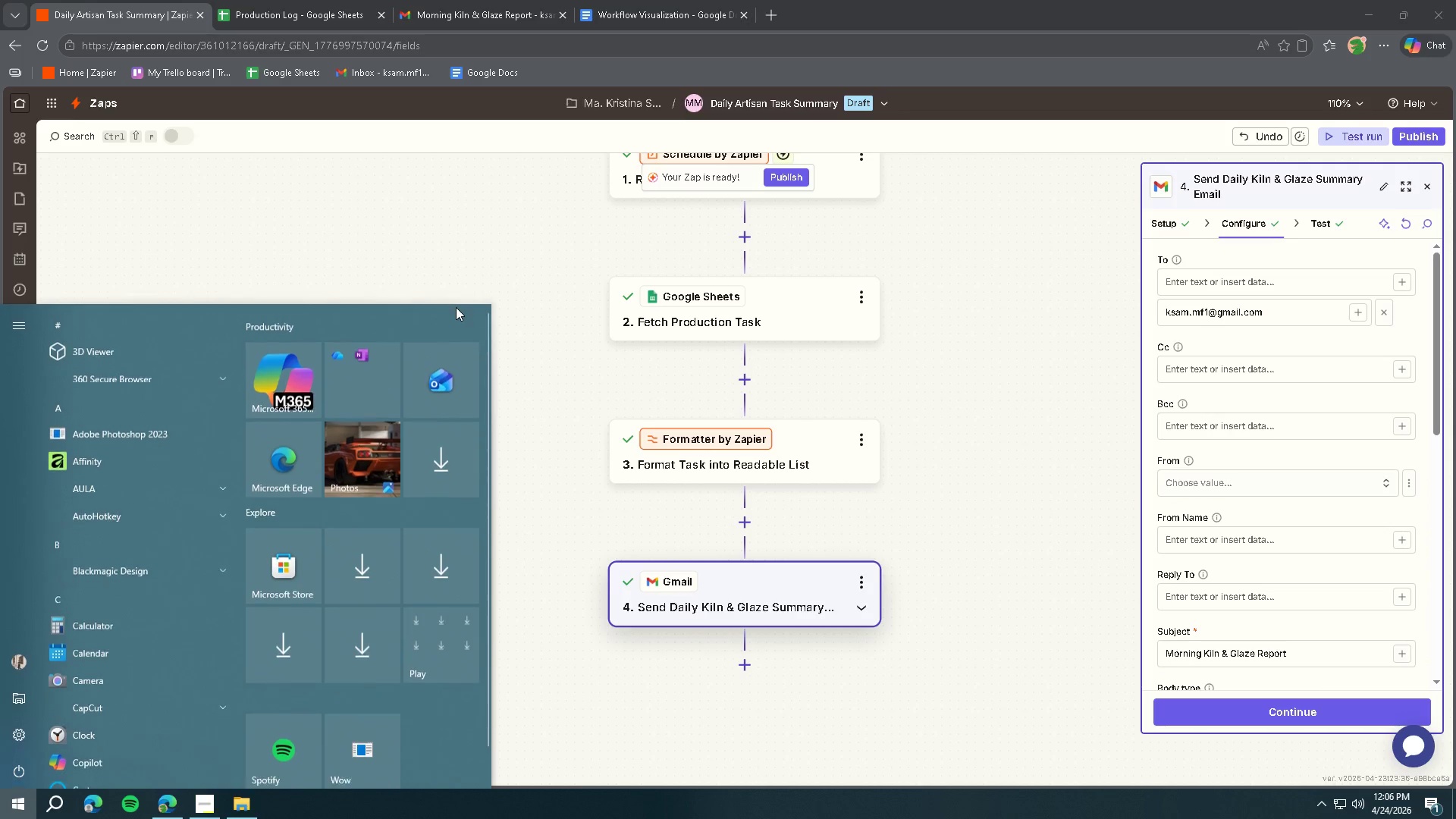 
key(Escape)
 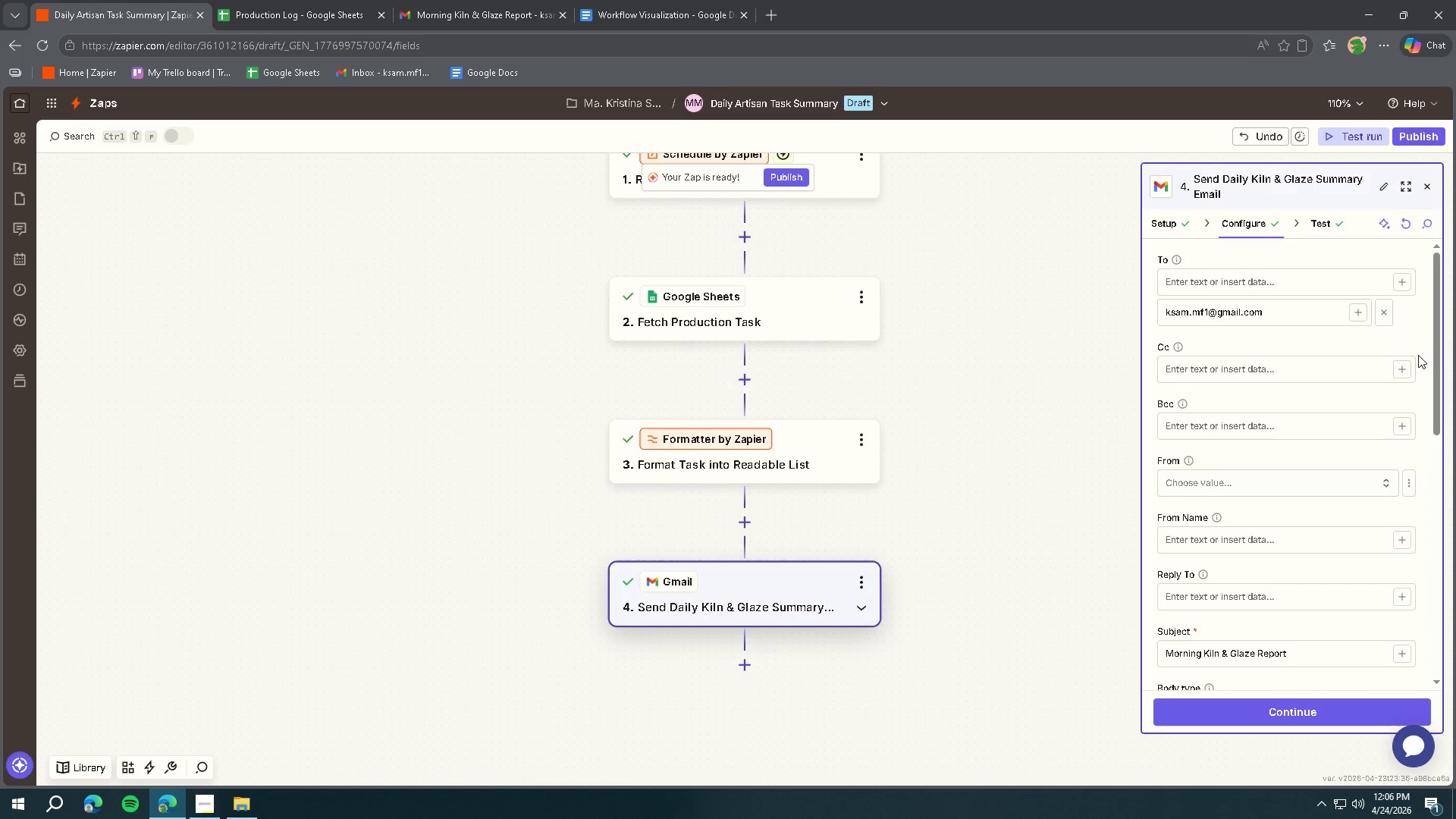 
left_click_drag(start_coordinate=[1433, 362], to_coordinate=[1406, 485])
 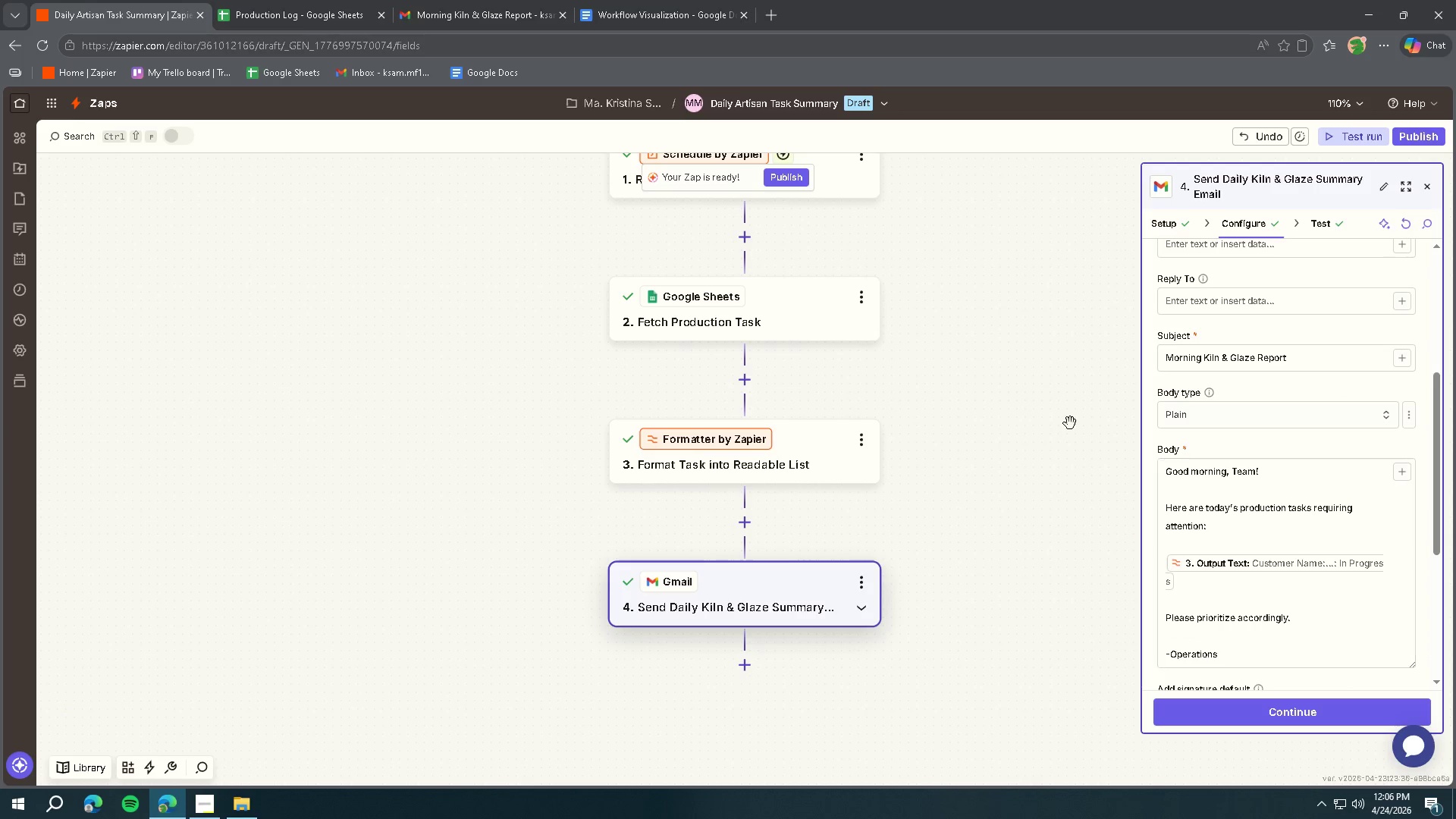 
key(Meta+MetaLeft)
 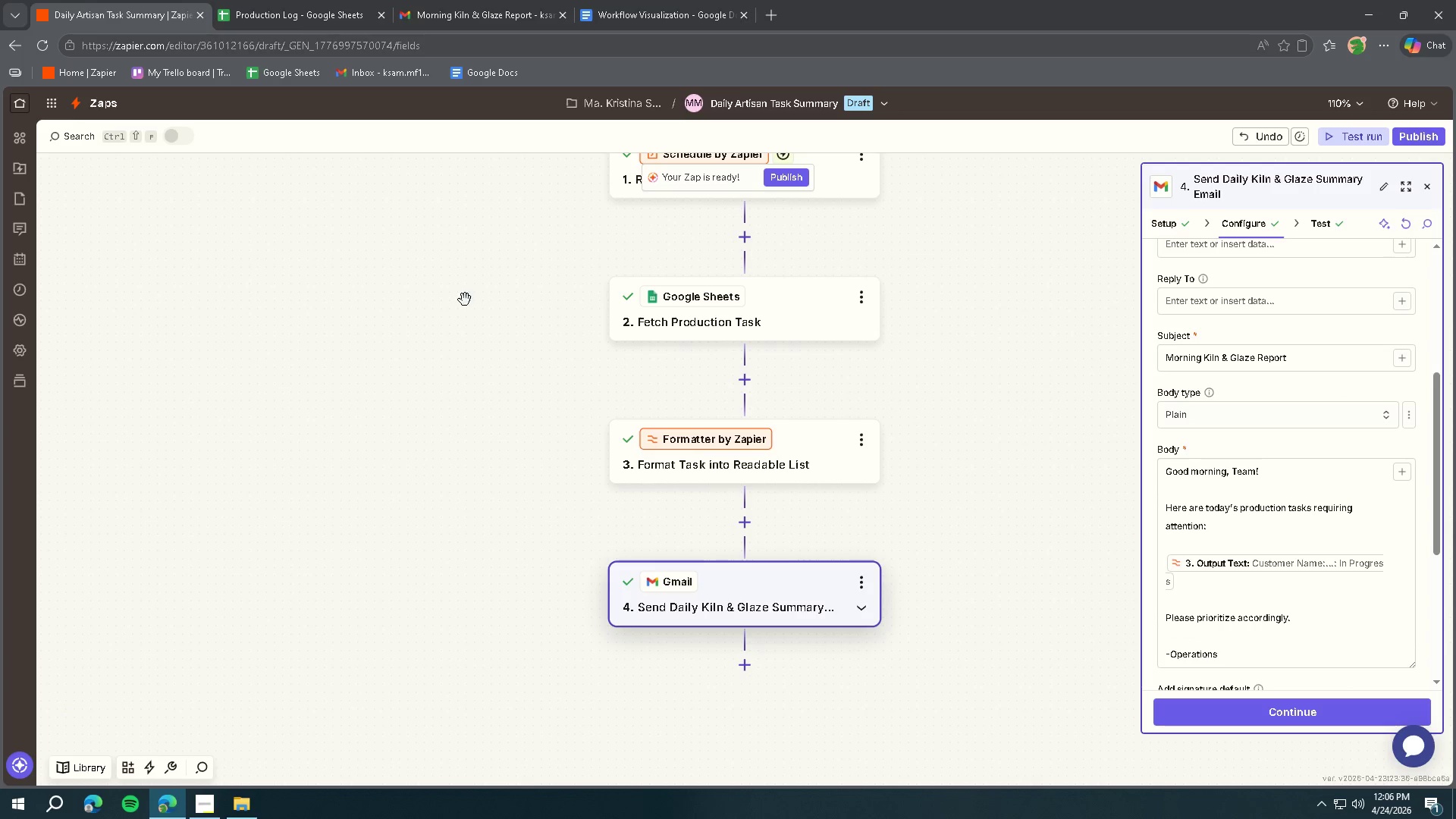 
key(Meta+Shift+ShiftLeft)
 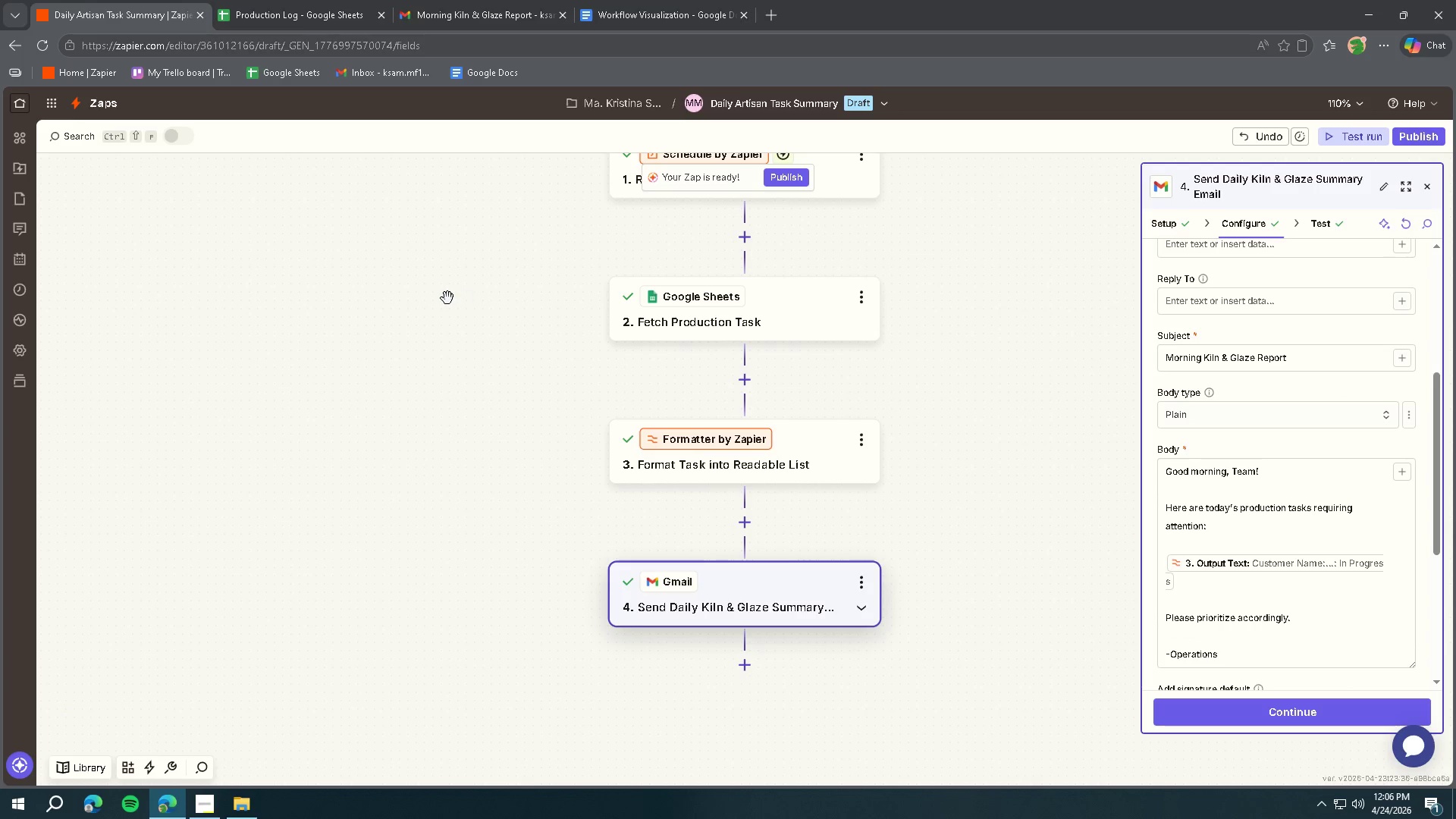 
key(Meta+Shift+S)
 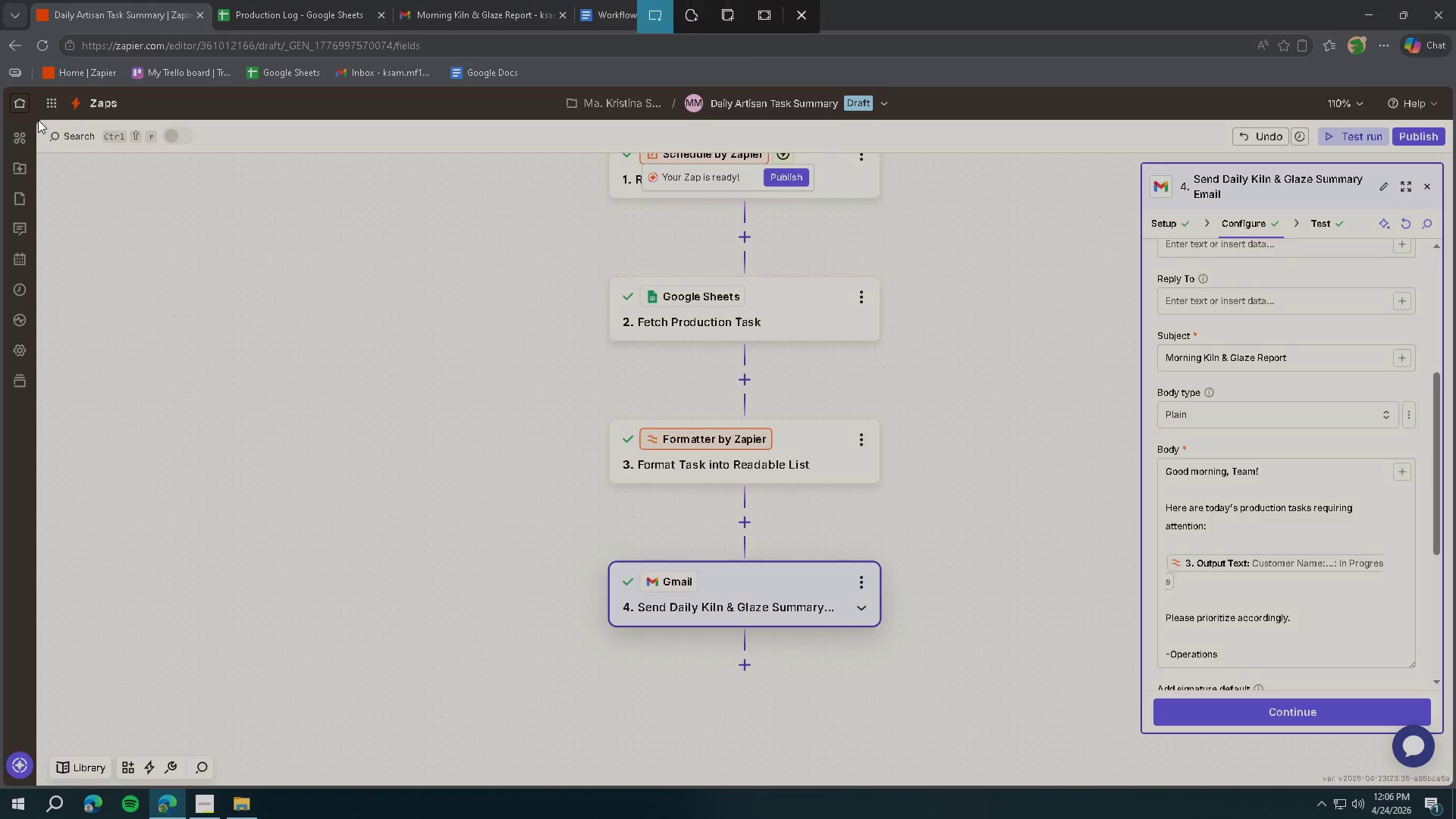 
left_click_drag(start_coordinate=[38, 120], to_coordinate=[1450, 784])
 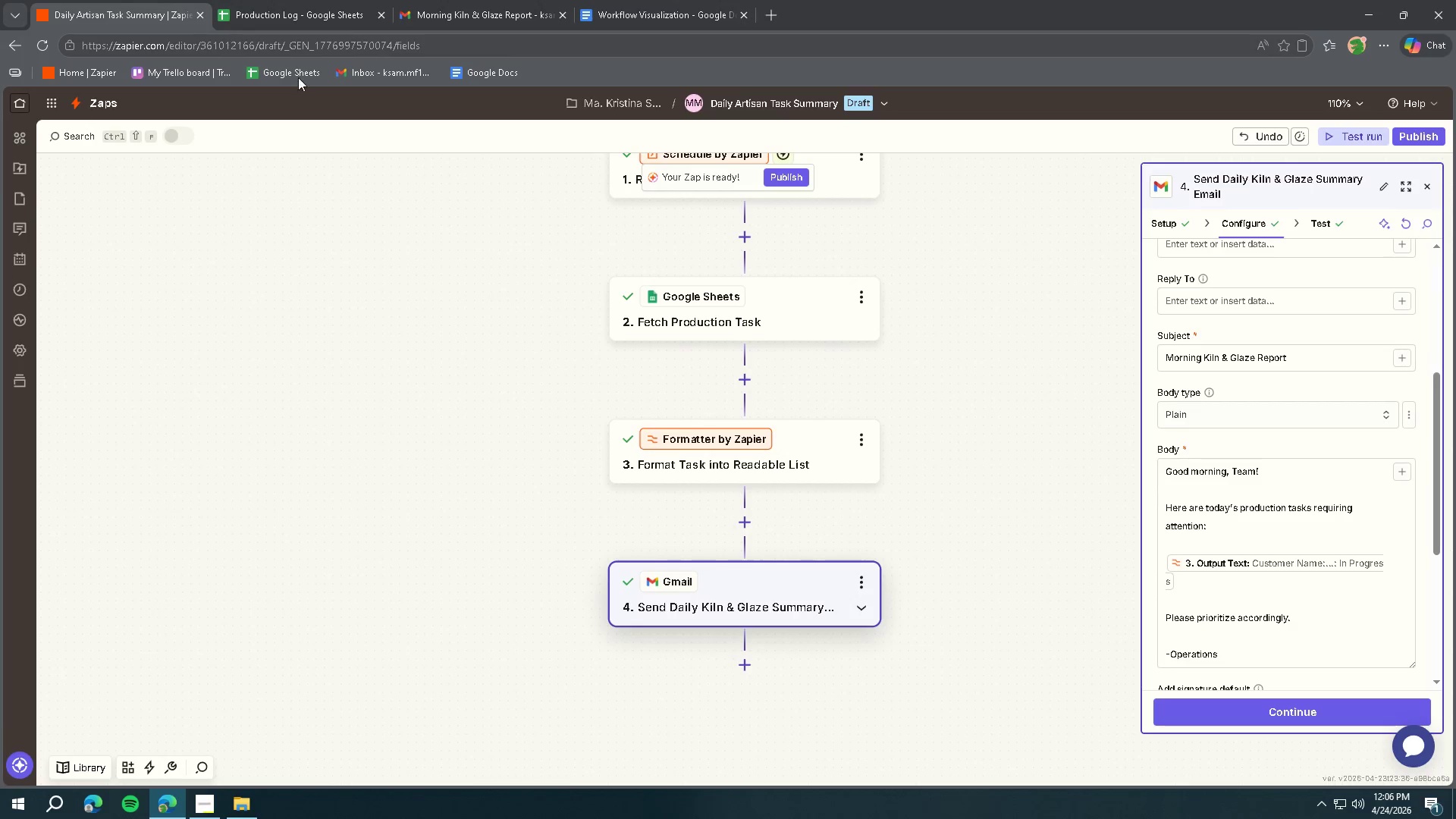 
left_click([279, 22])
 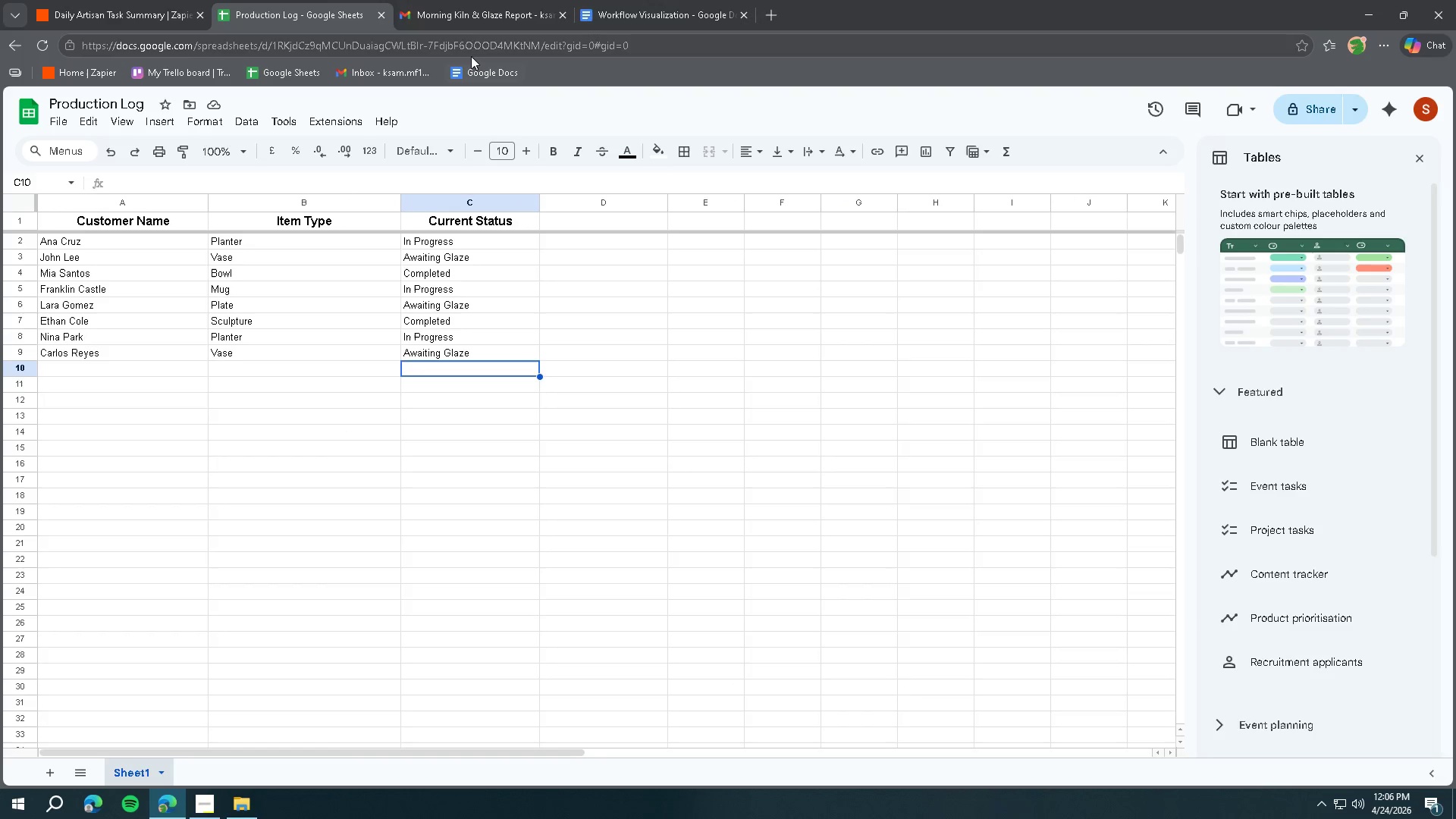 
left_click([623, 13])
 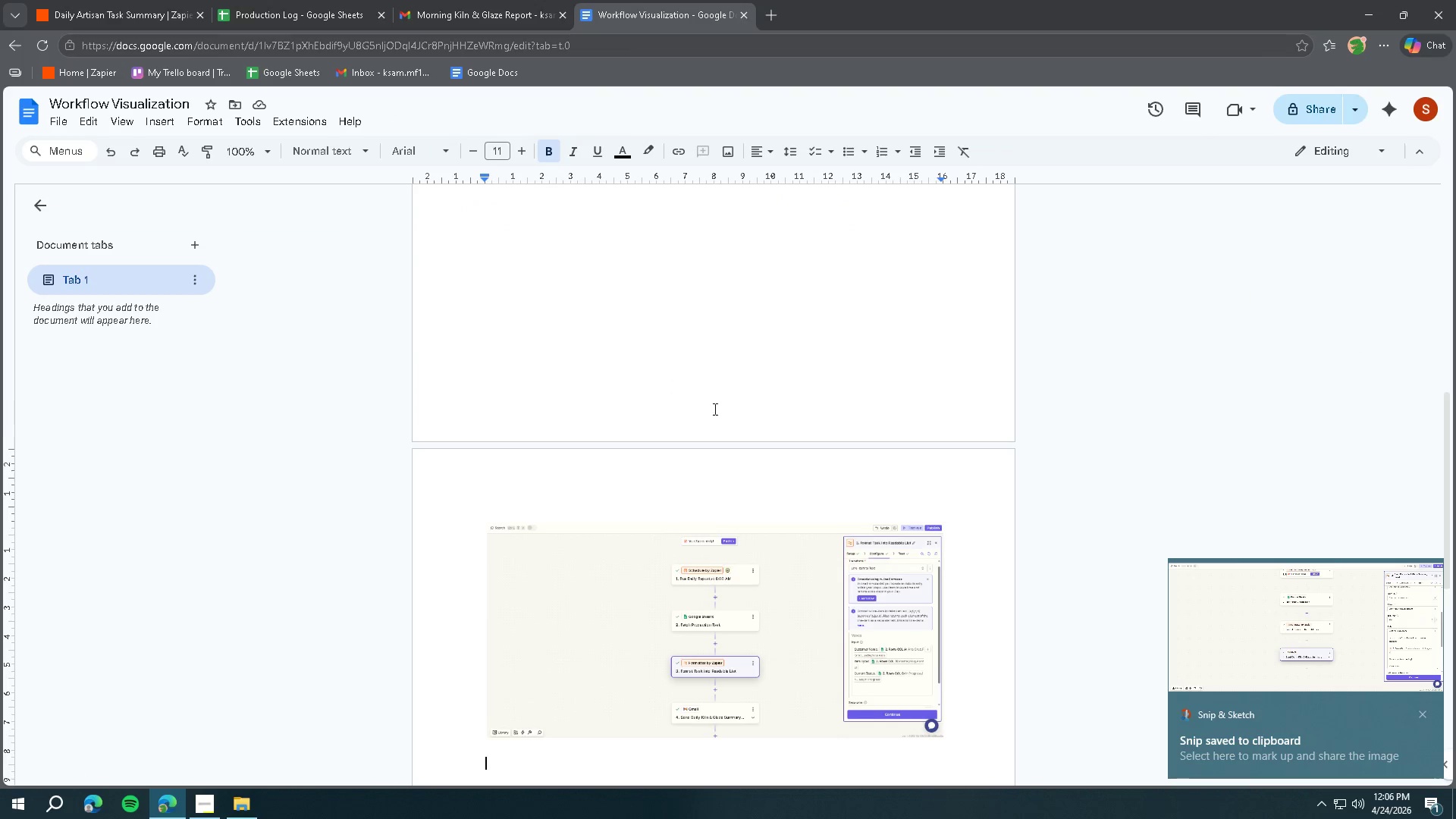 
scroll: coordinate [724, 438], scroll_direction: down, amount: 6.0
 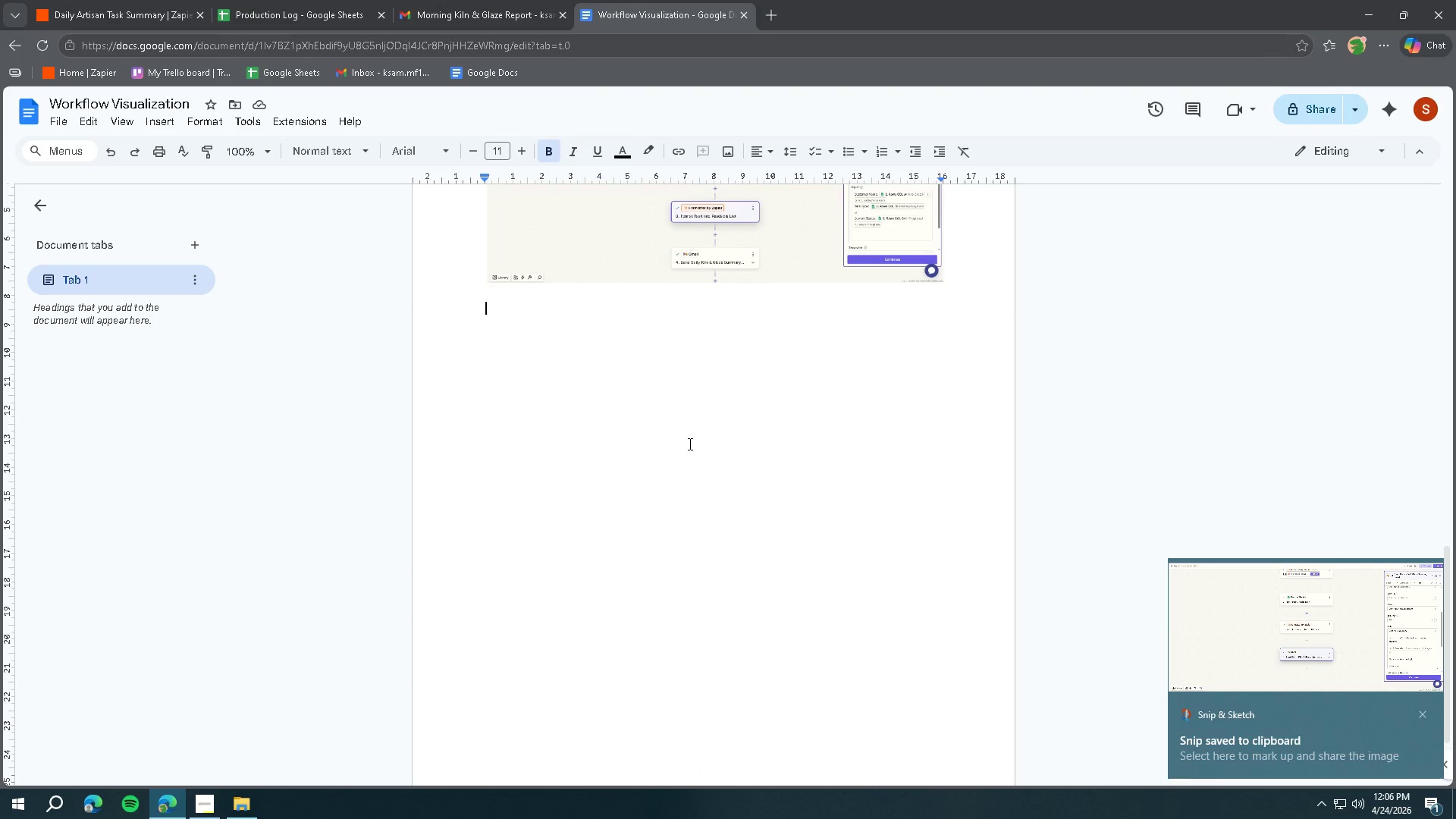 
key(Enter)
 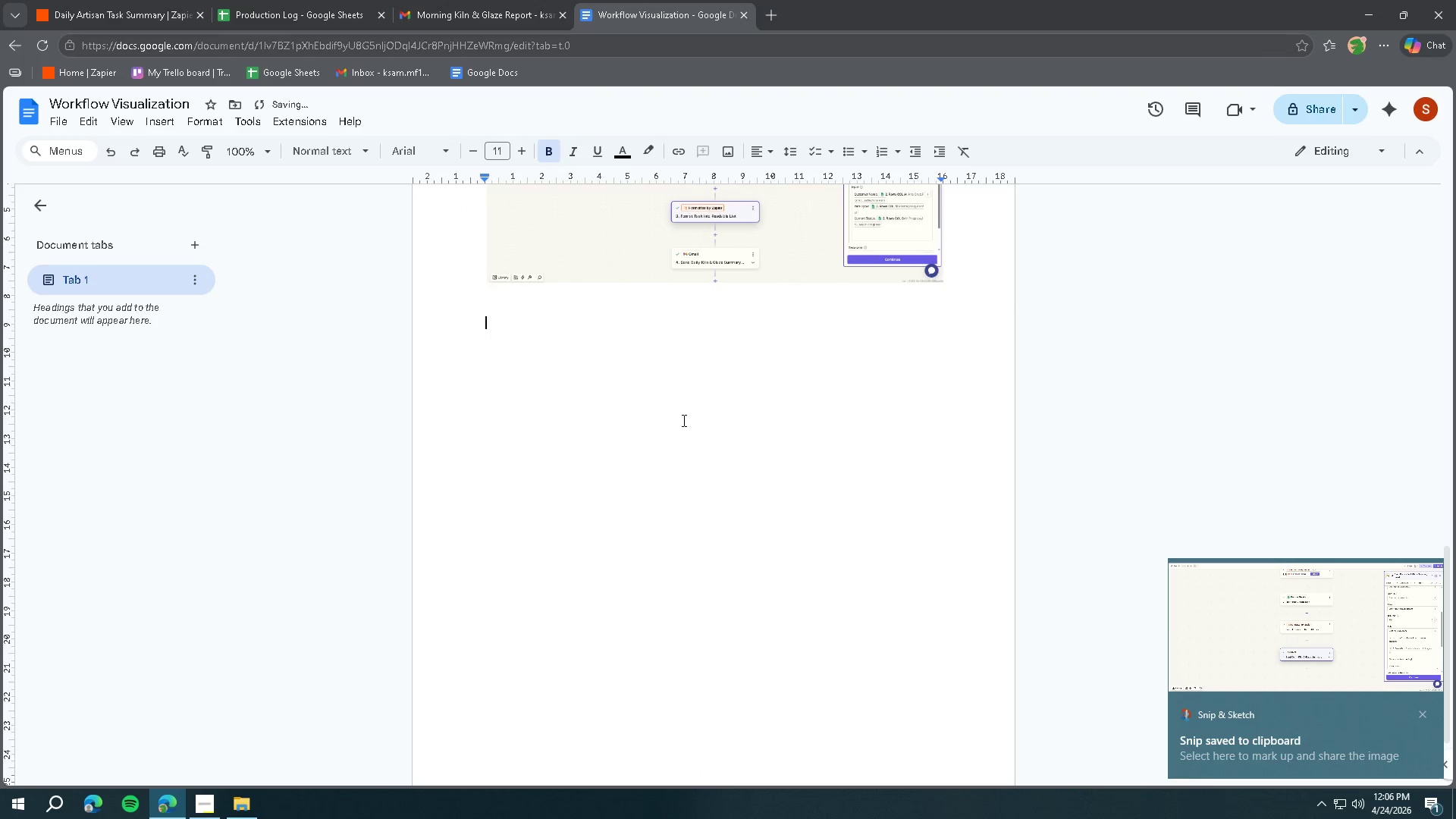 
key(Control+ControlLeft)
 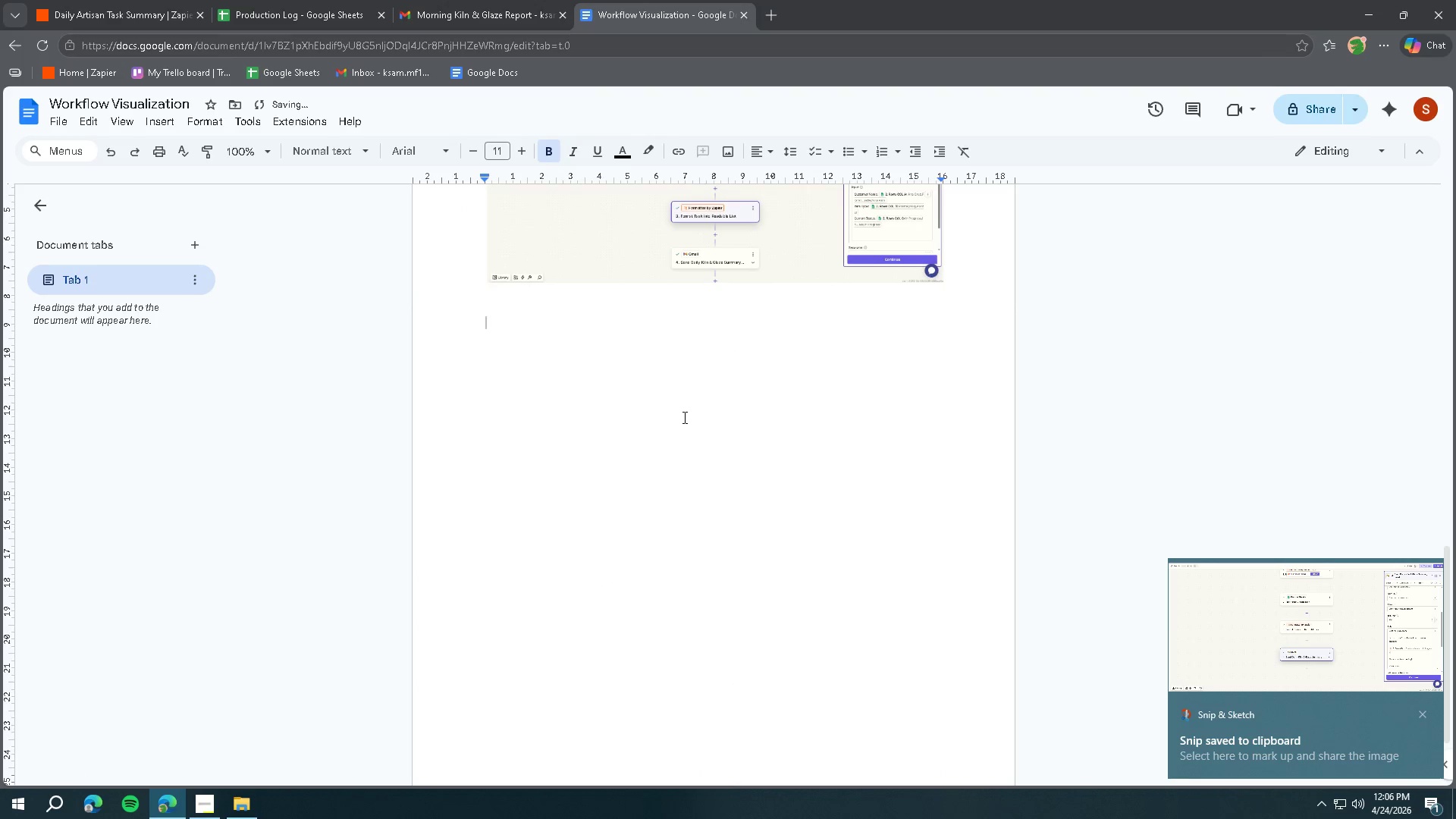 
key(Control+V)
 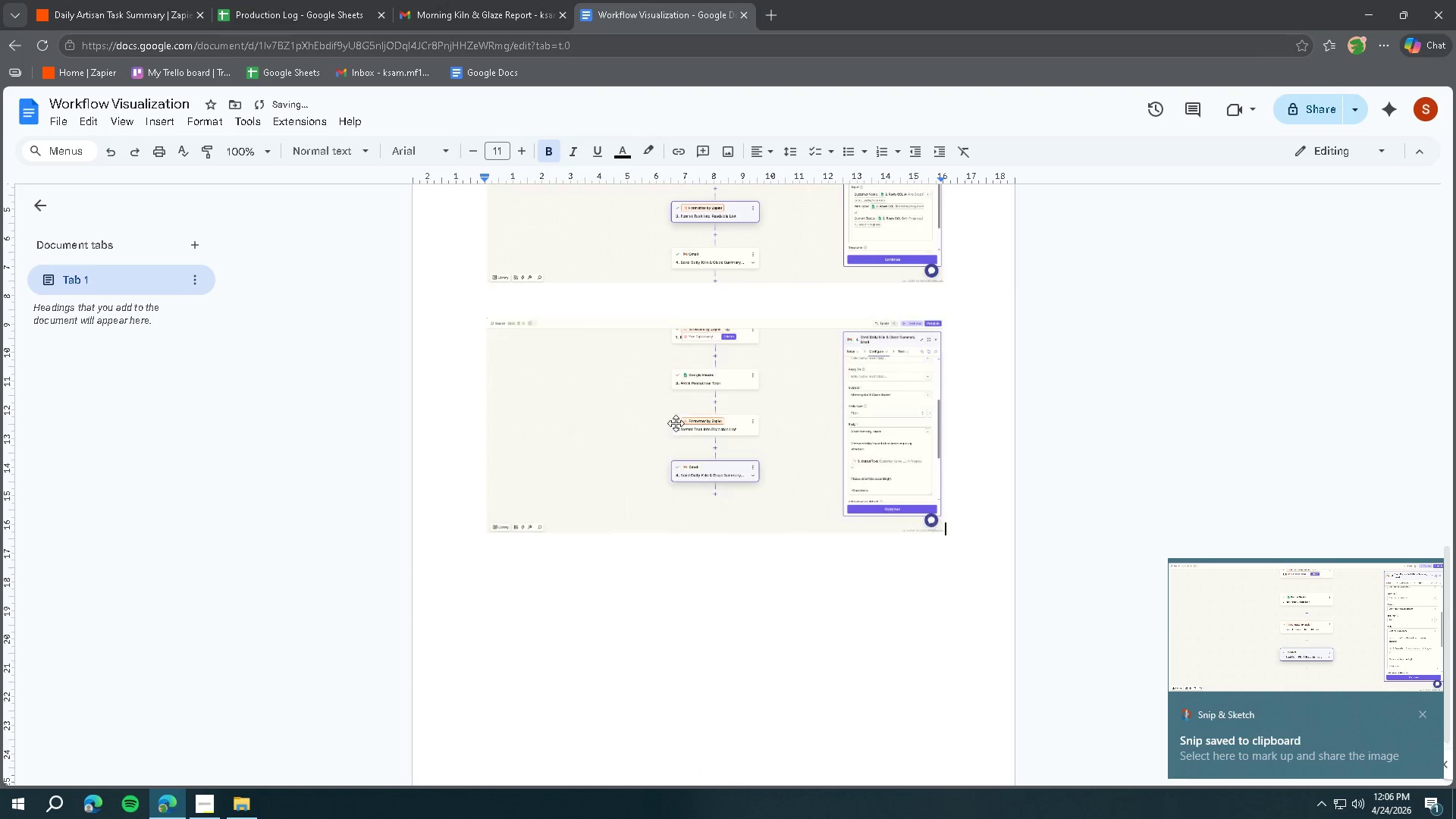 
scroll: coordinate [651, 438], scroll_direction: up, amount: 4.0
 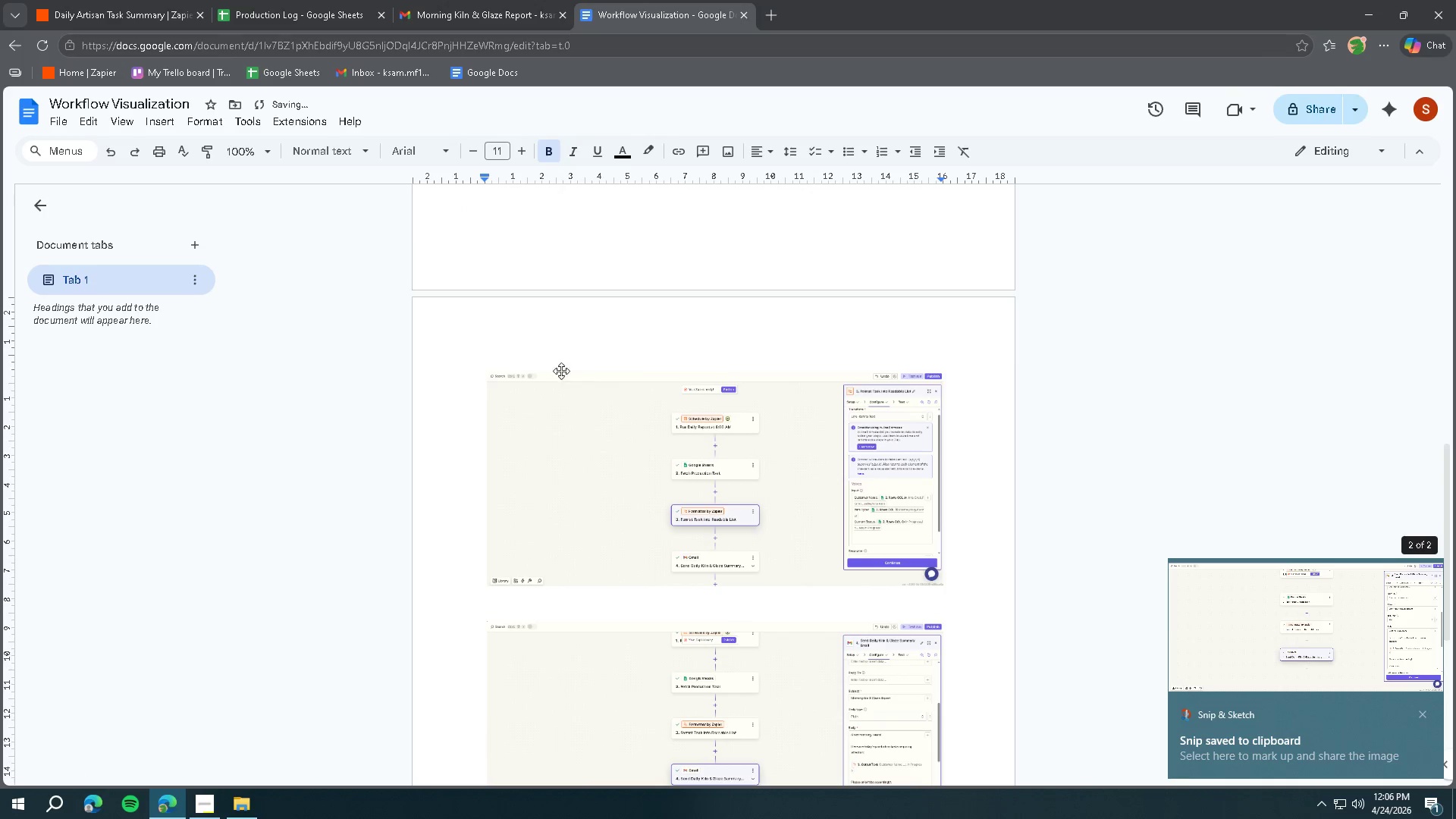 
left_click([532, 346])
 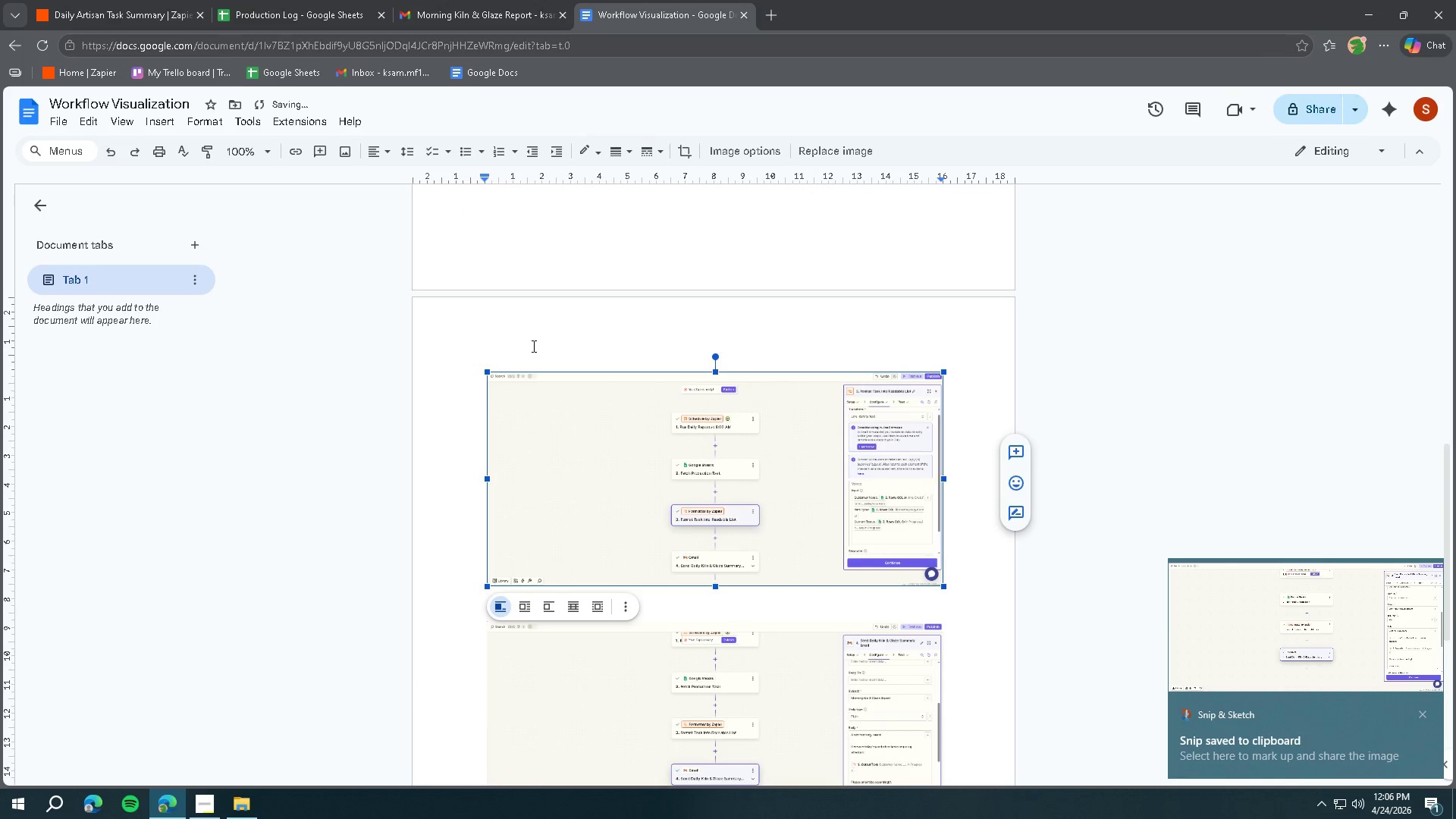 
left_click([629, 245])
 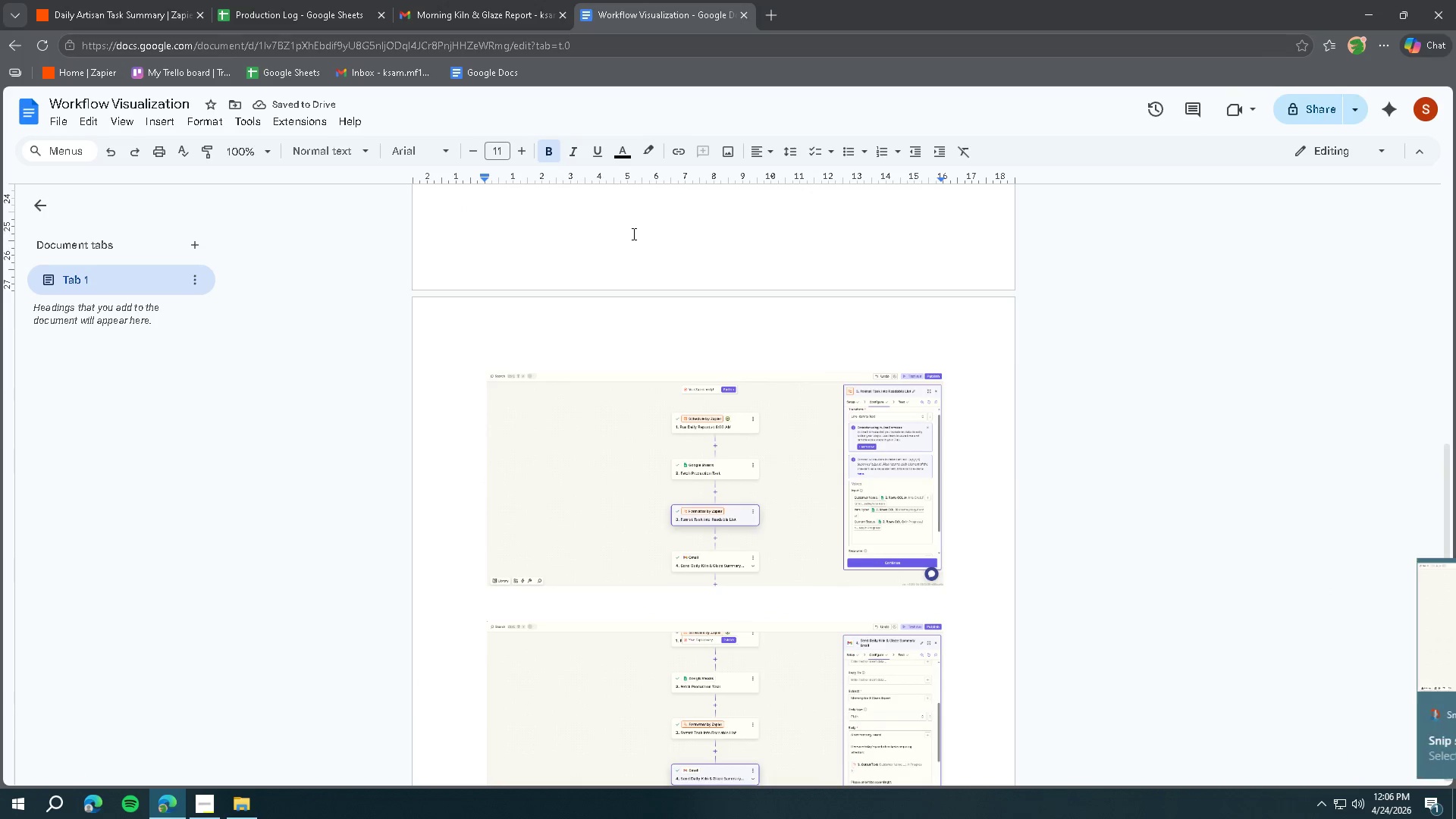 
key(Enter)
 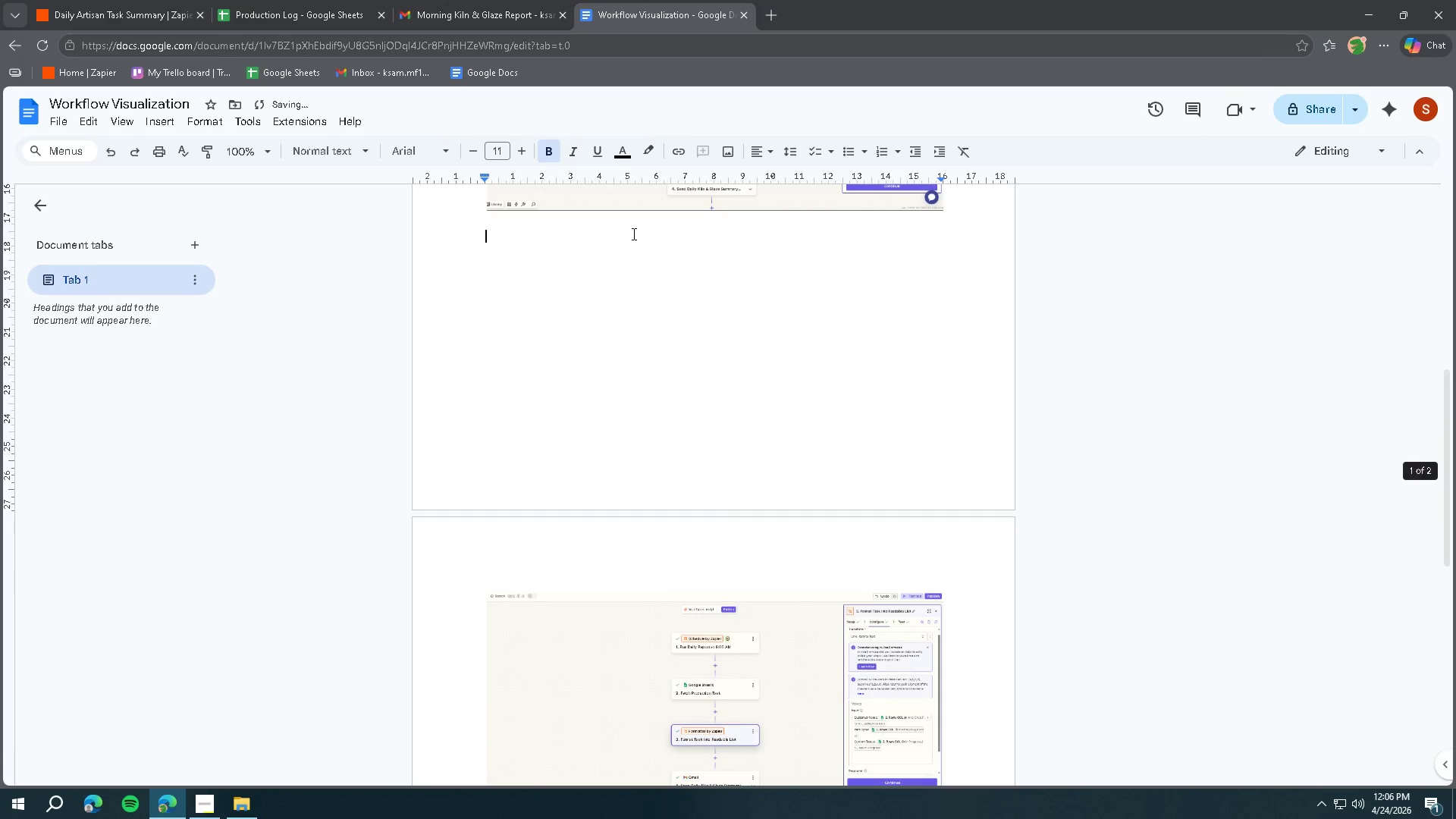 
key(Enter)
 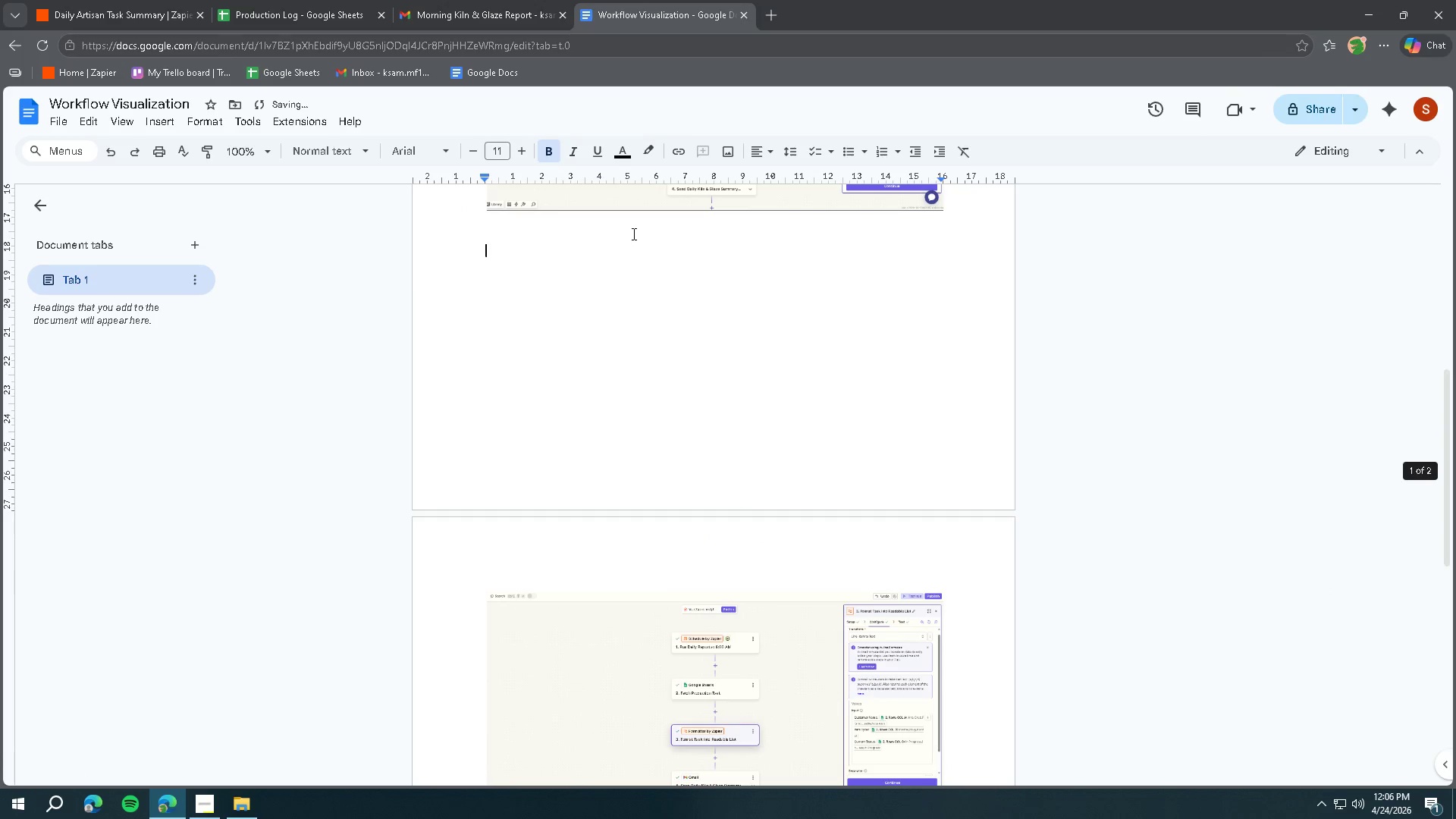 
key(Enter)
 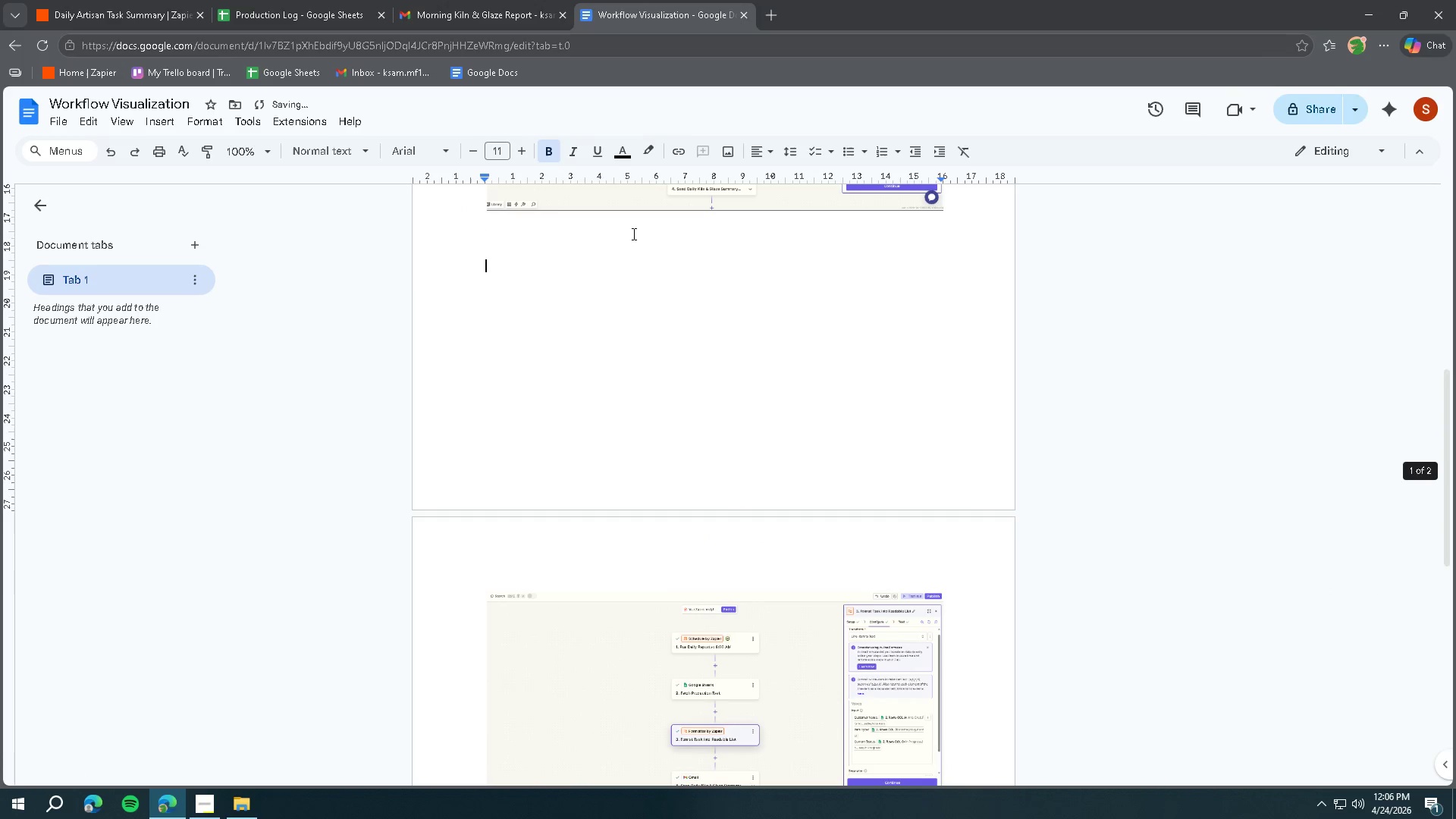 
key(Enter)
 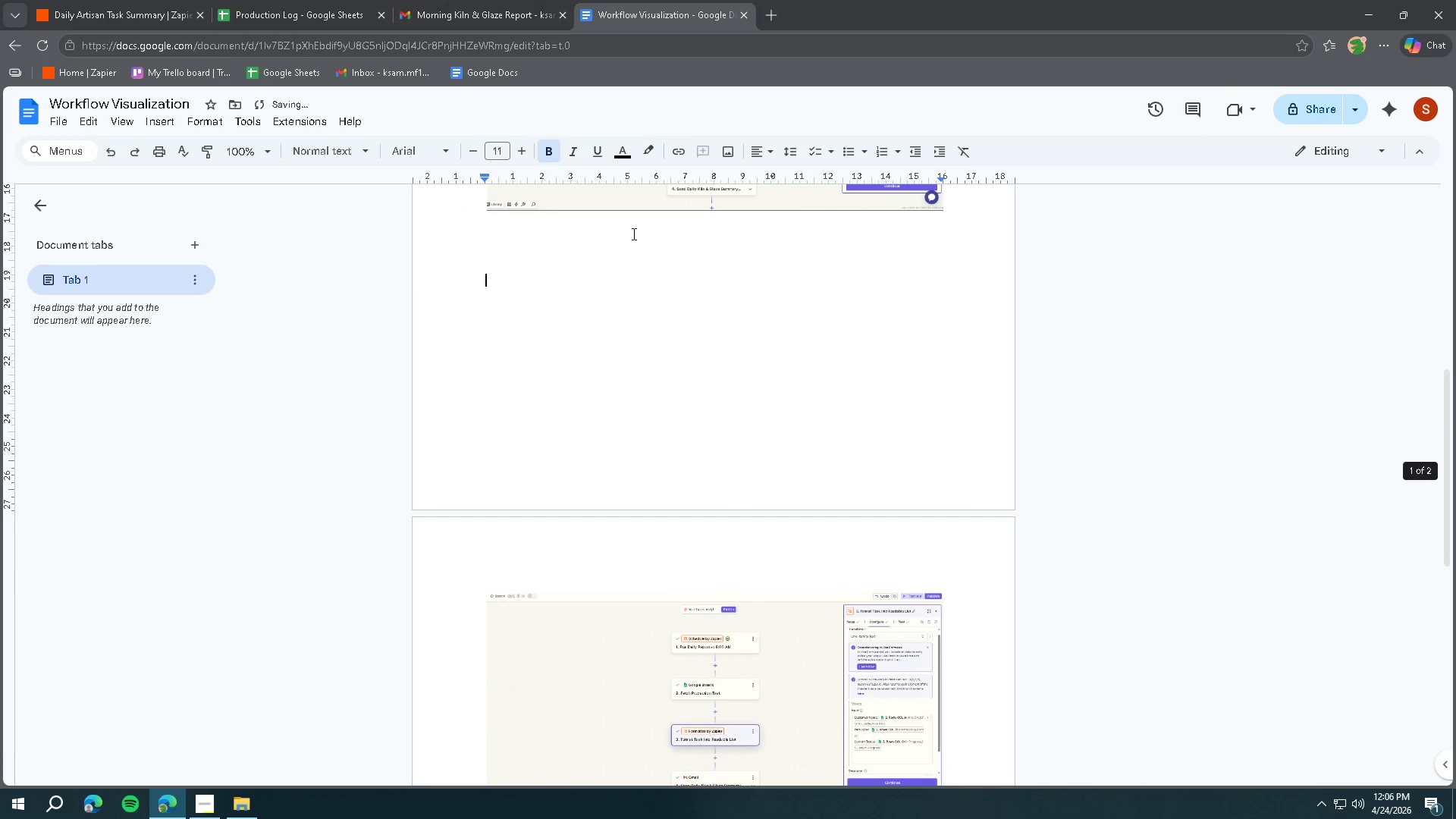 
key(Enter)
 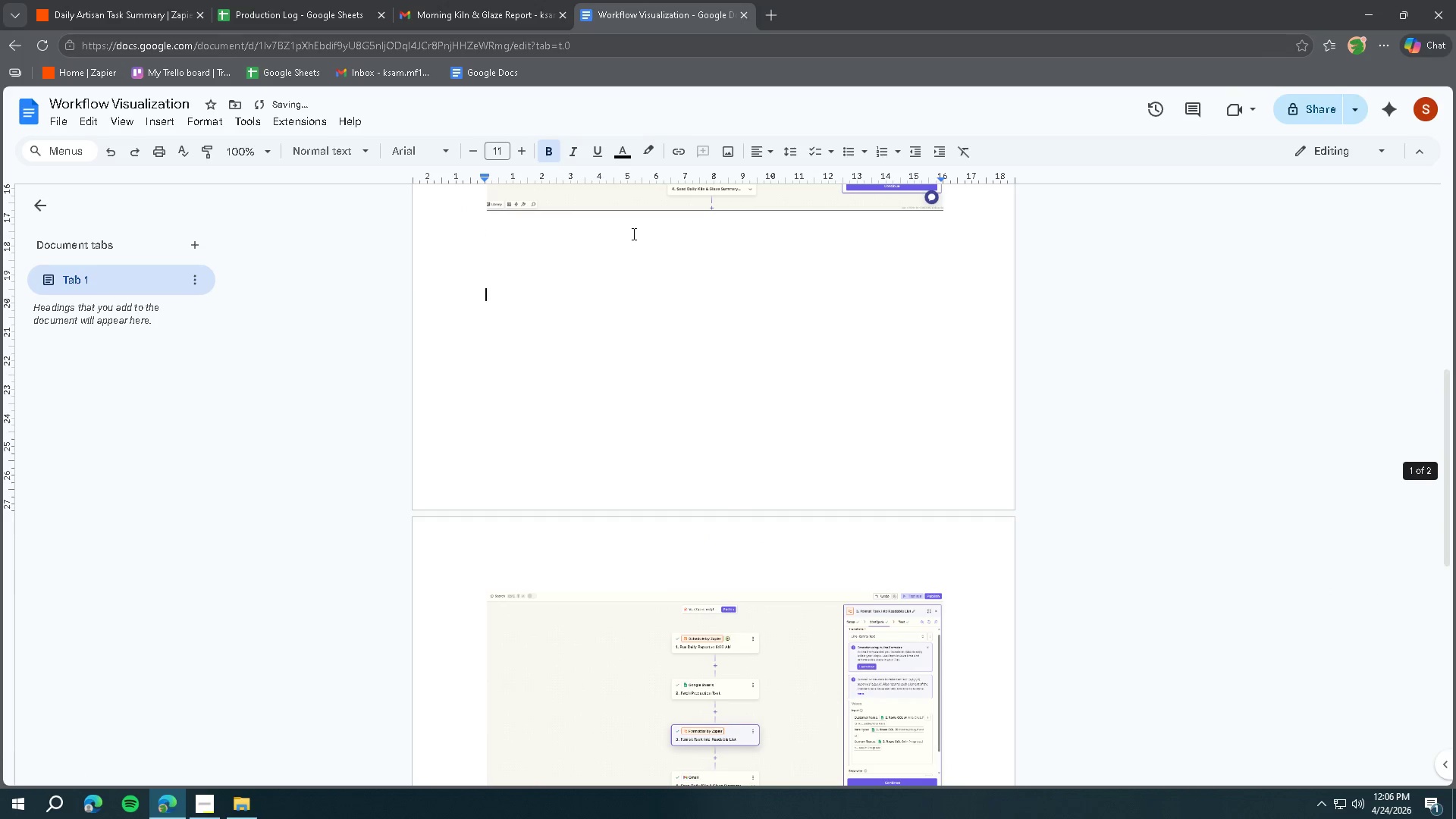 
key(Enter)
 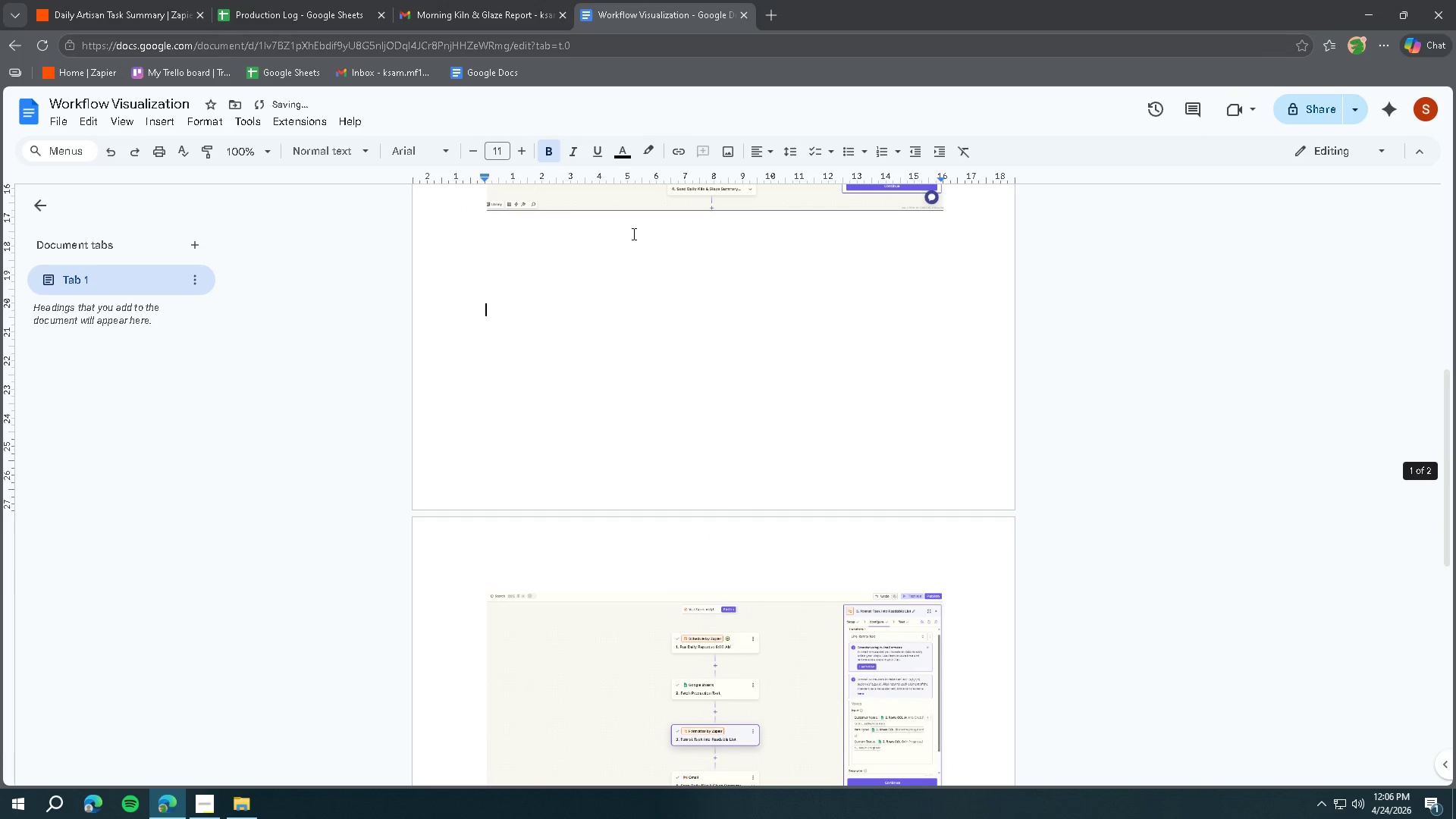 
key(Enter)
 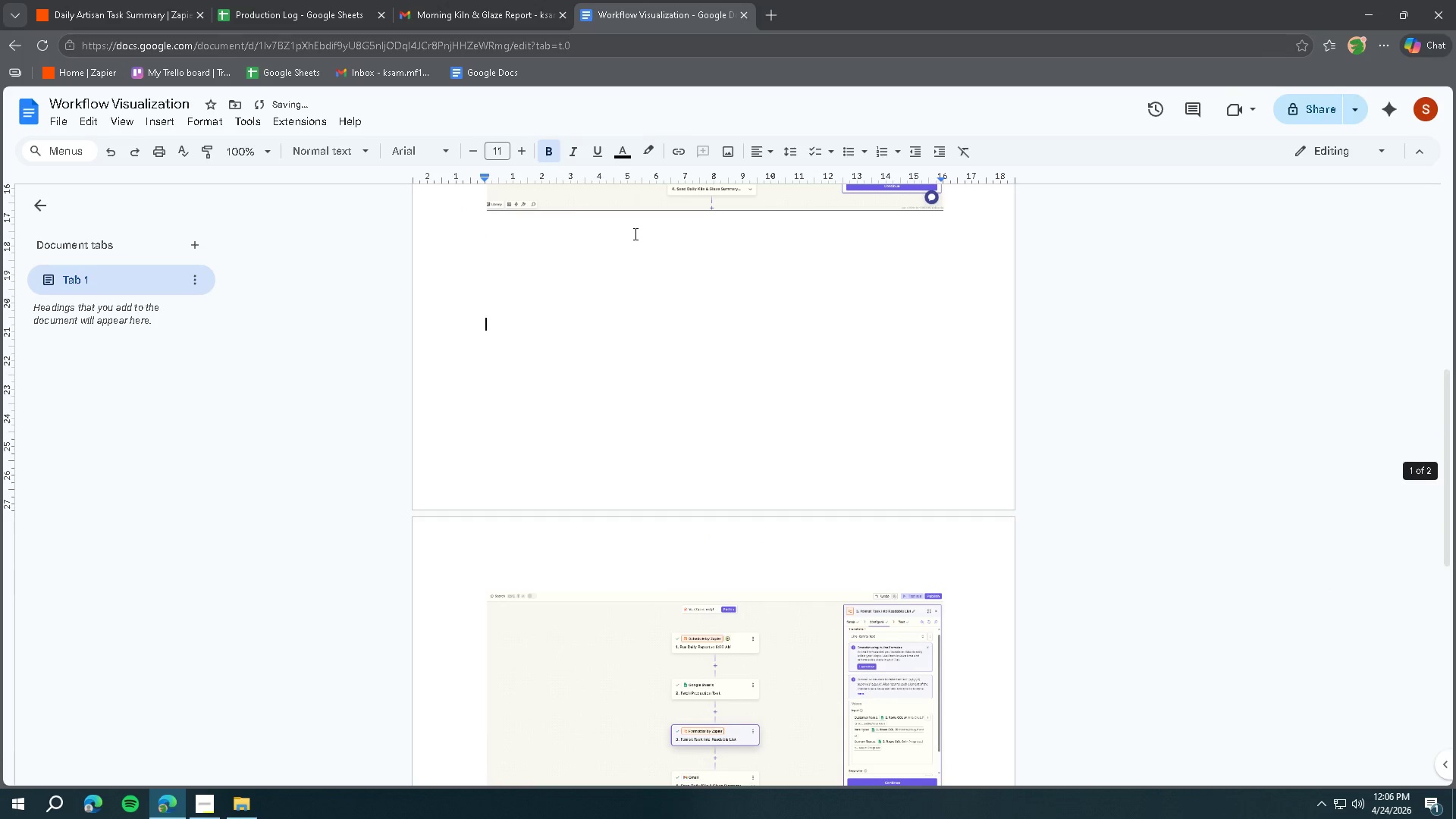 
key(Enter)
 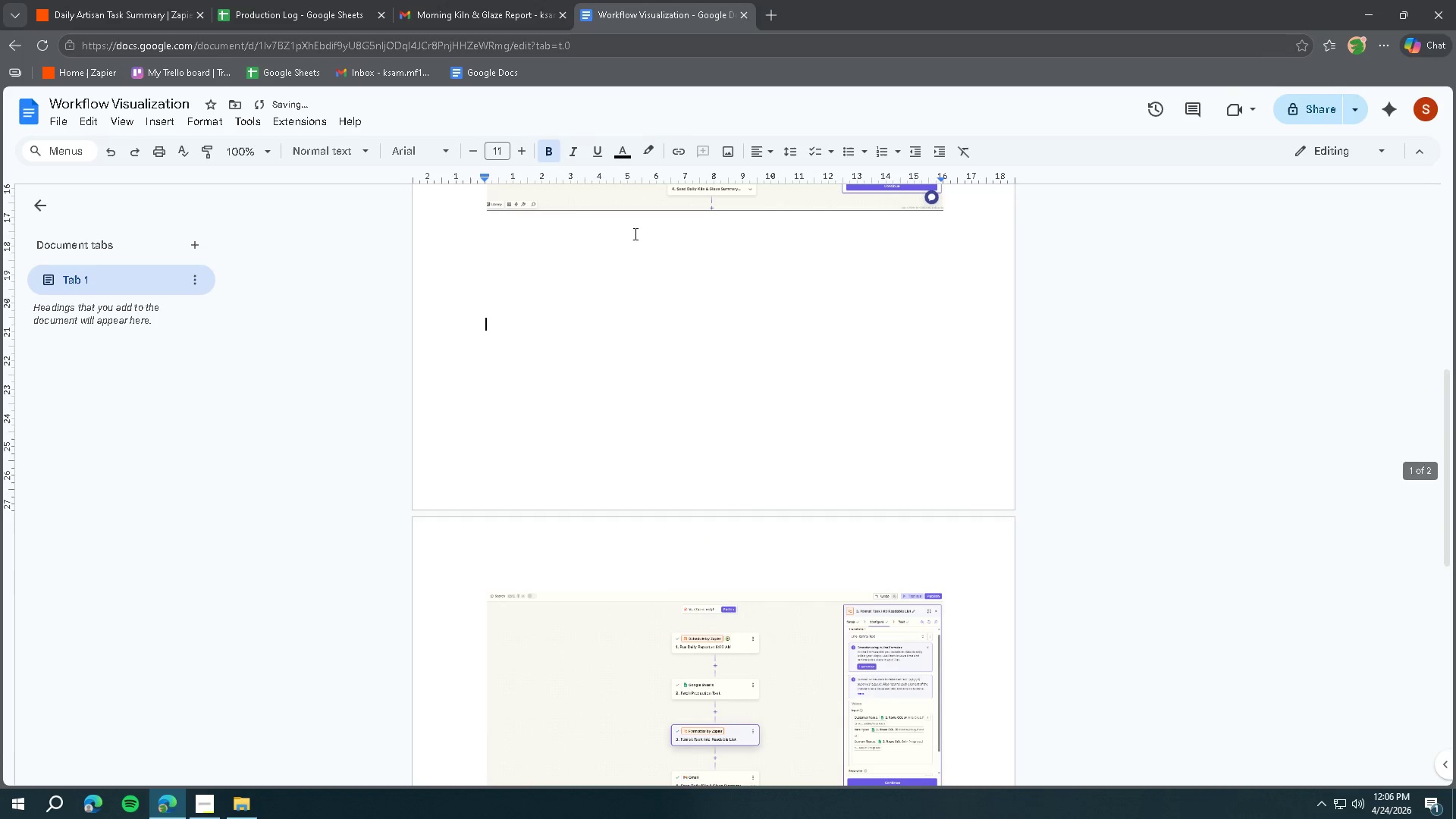 
key(Enter)
 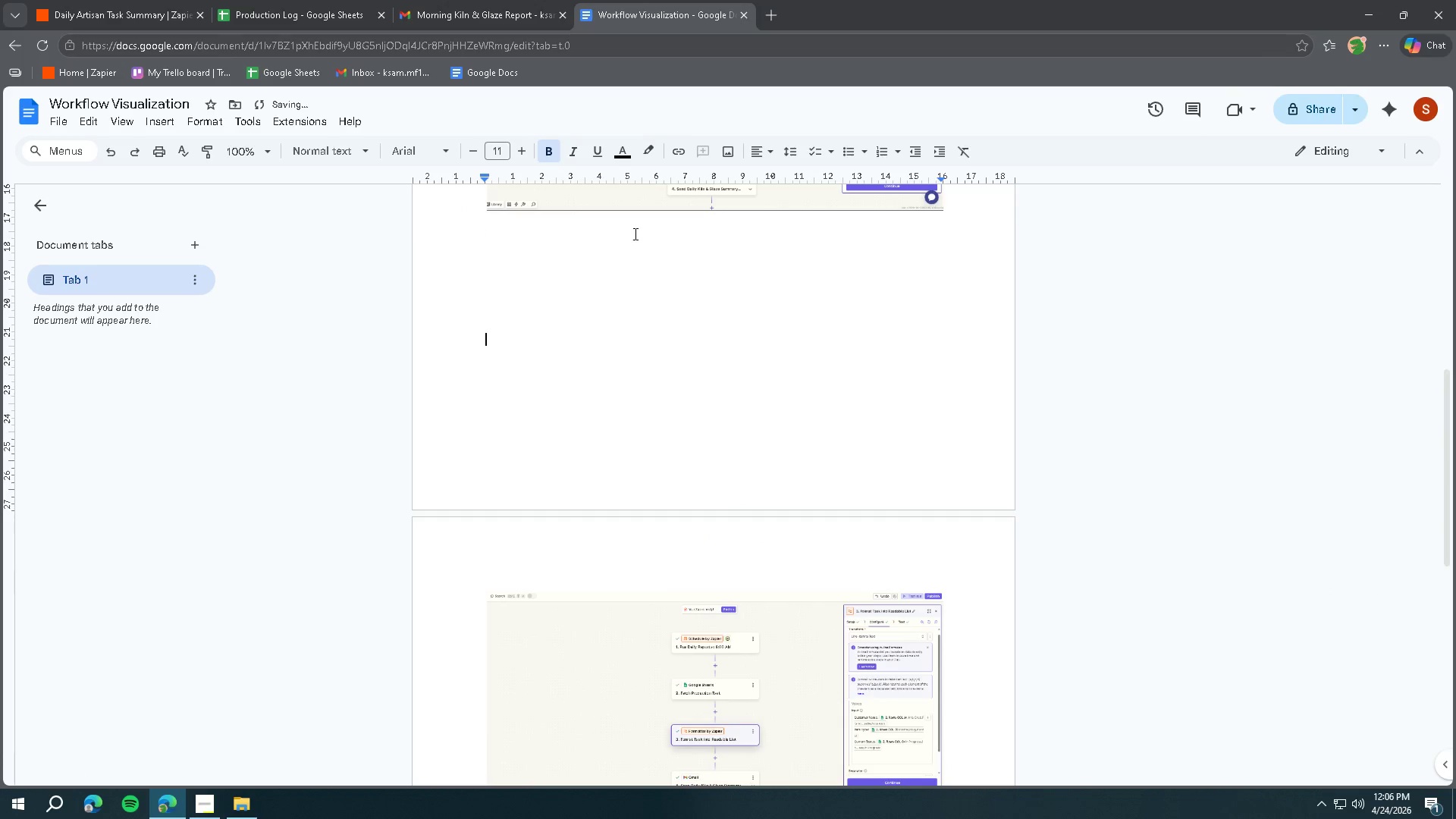 
key(Enter)
 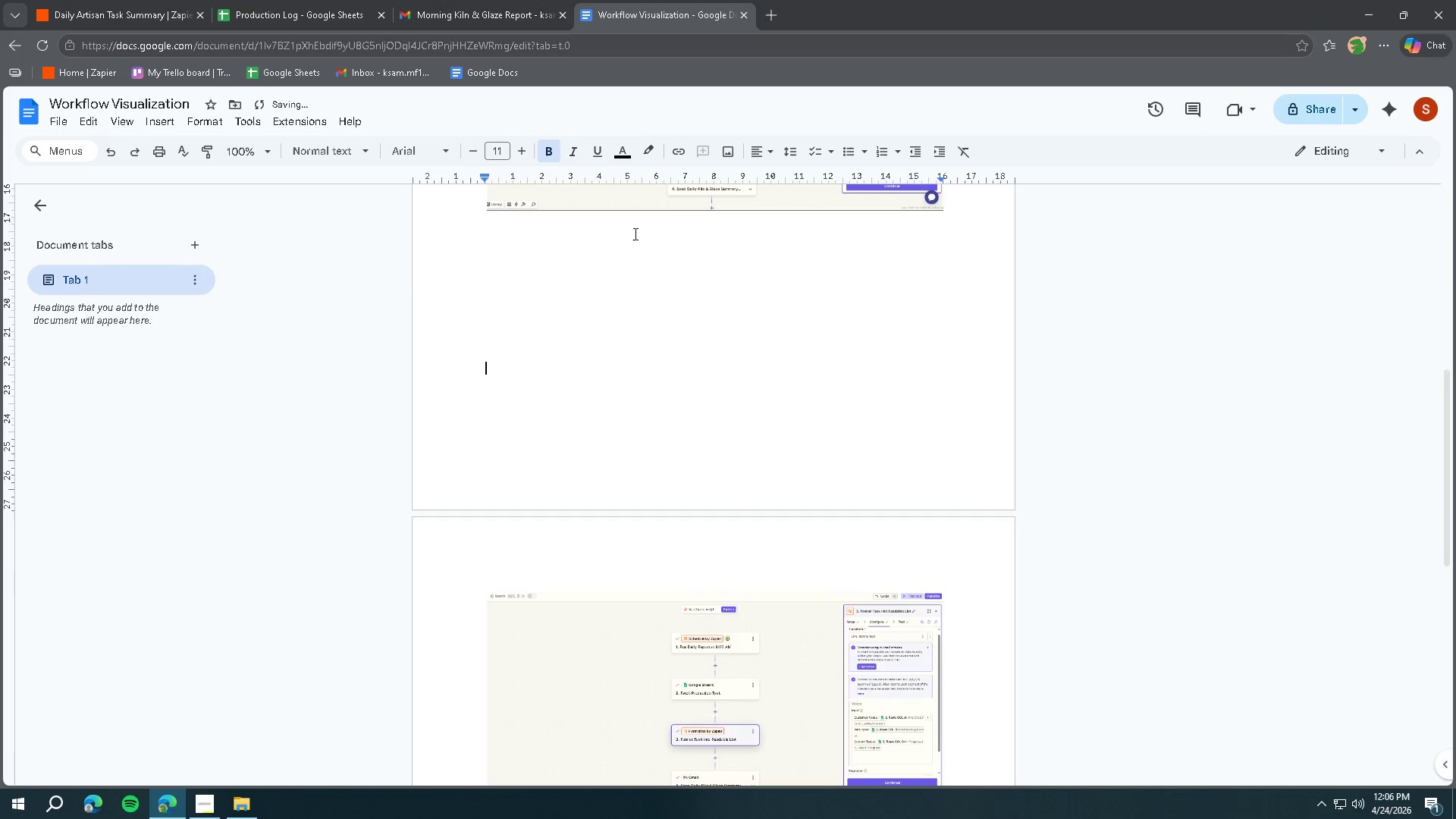 
key(Enter)
 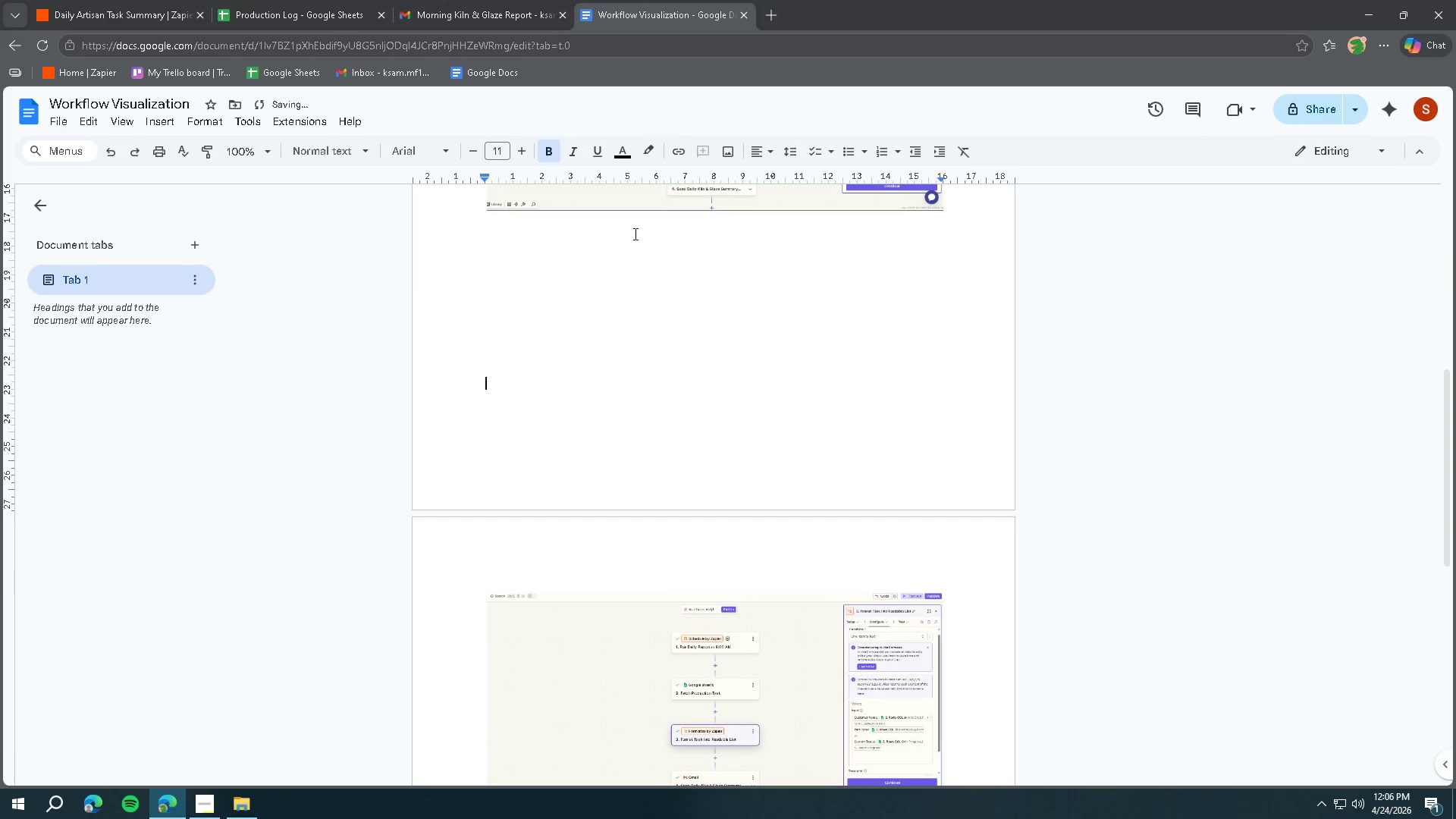 
key(Enter)
 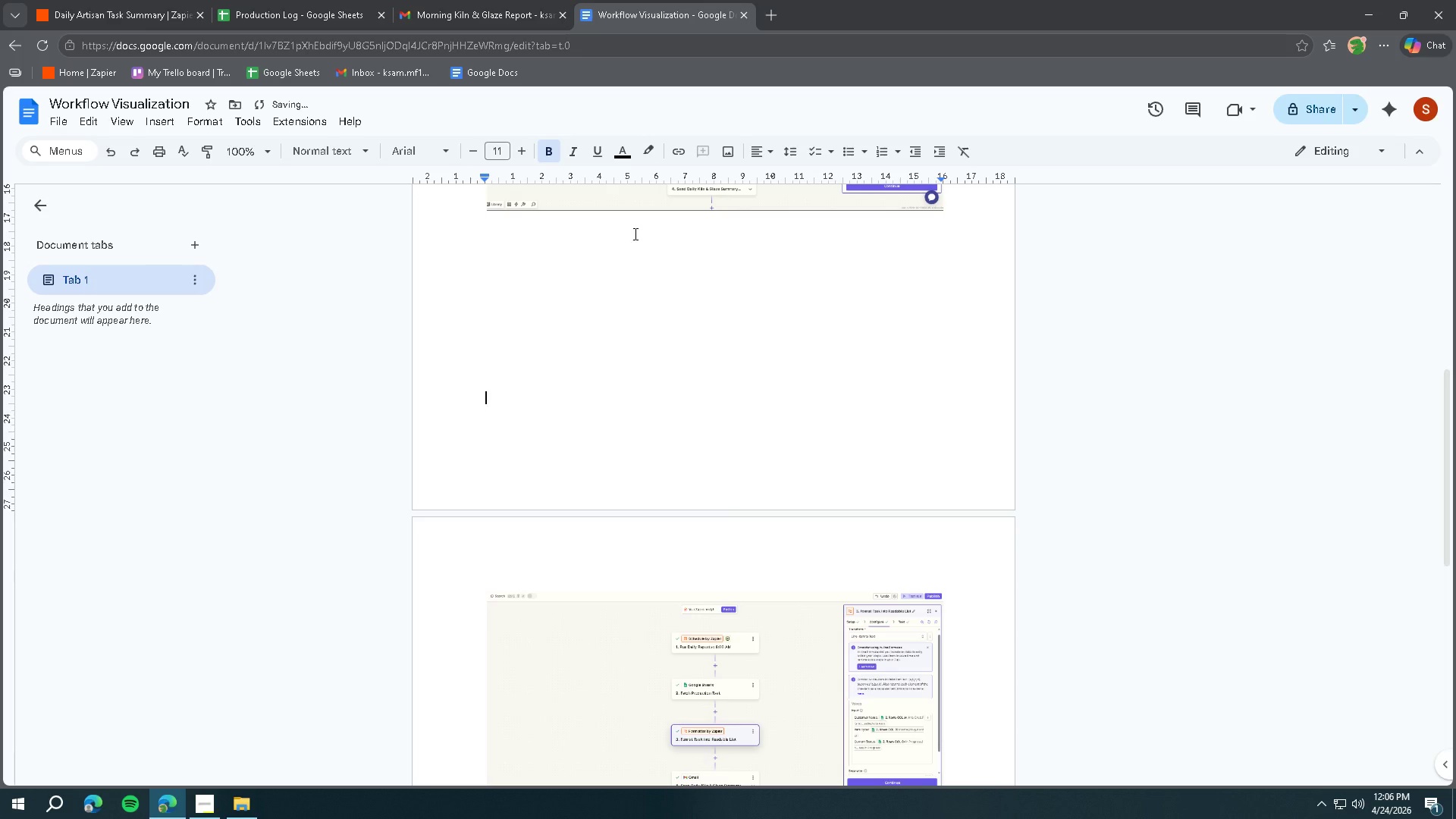 
key(Enter)
 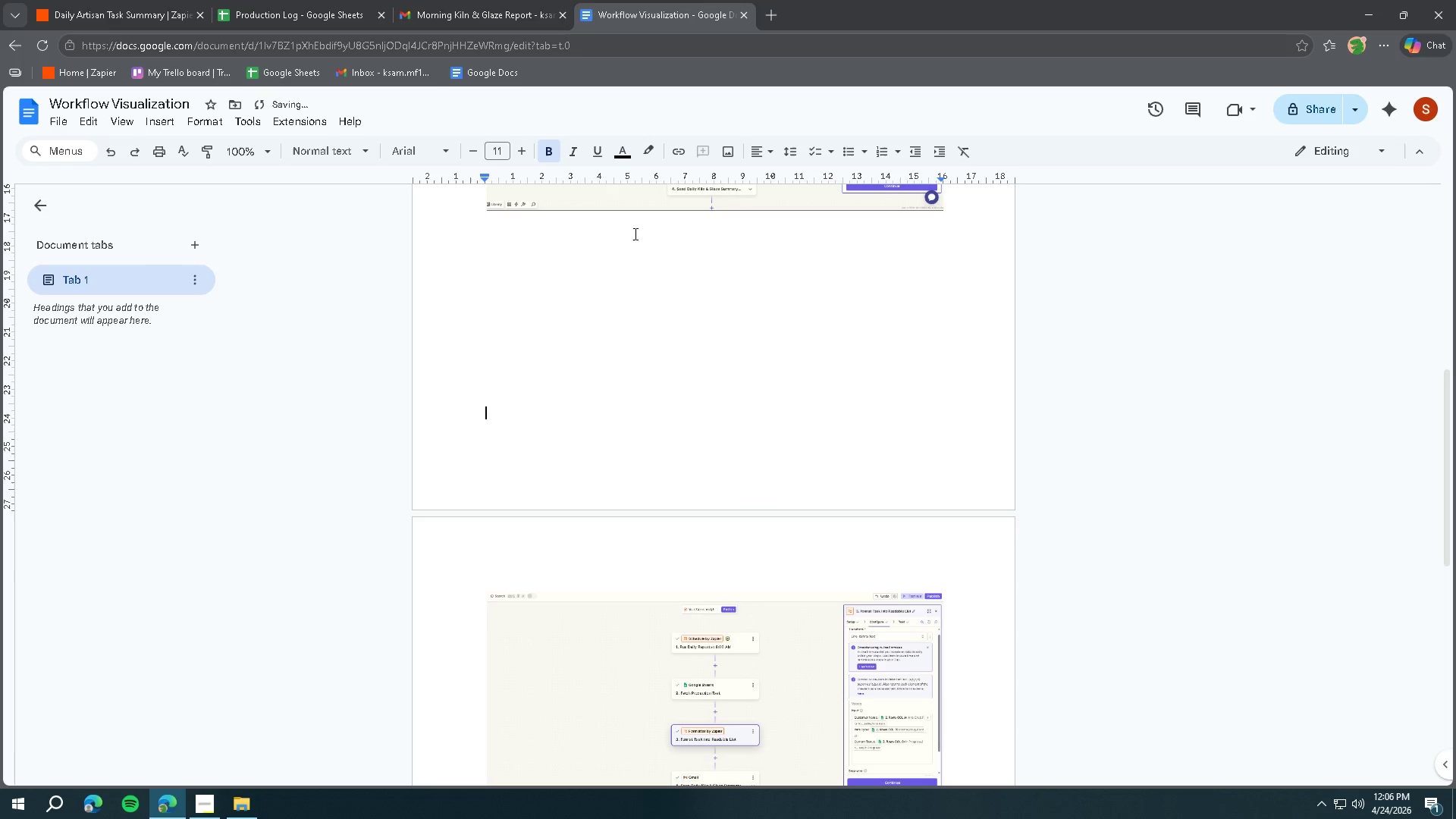 
key(Enter)
 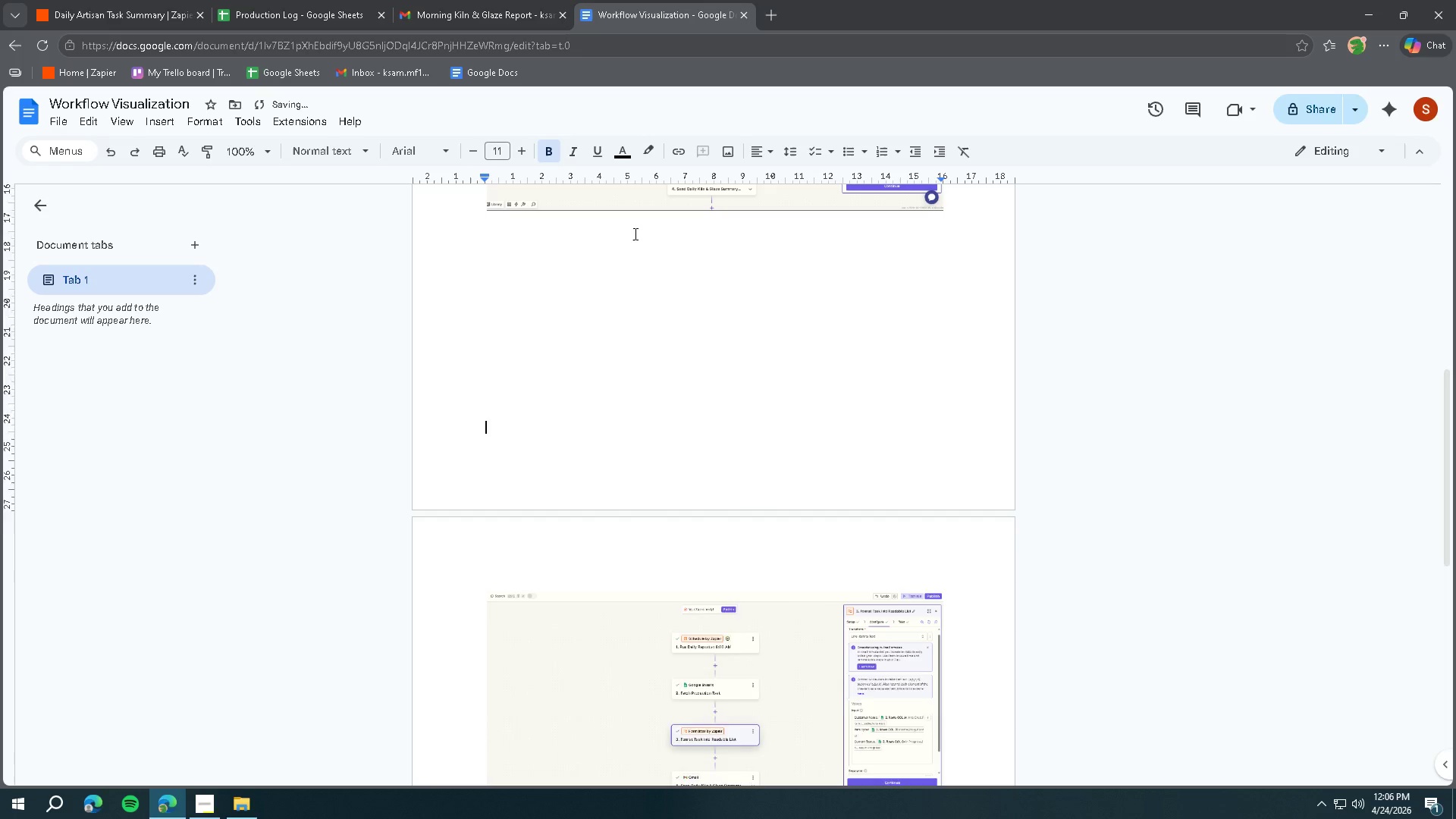 
key(Enter)
 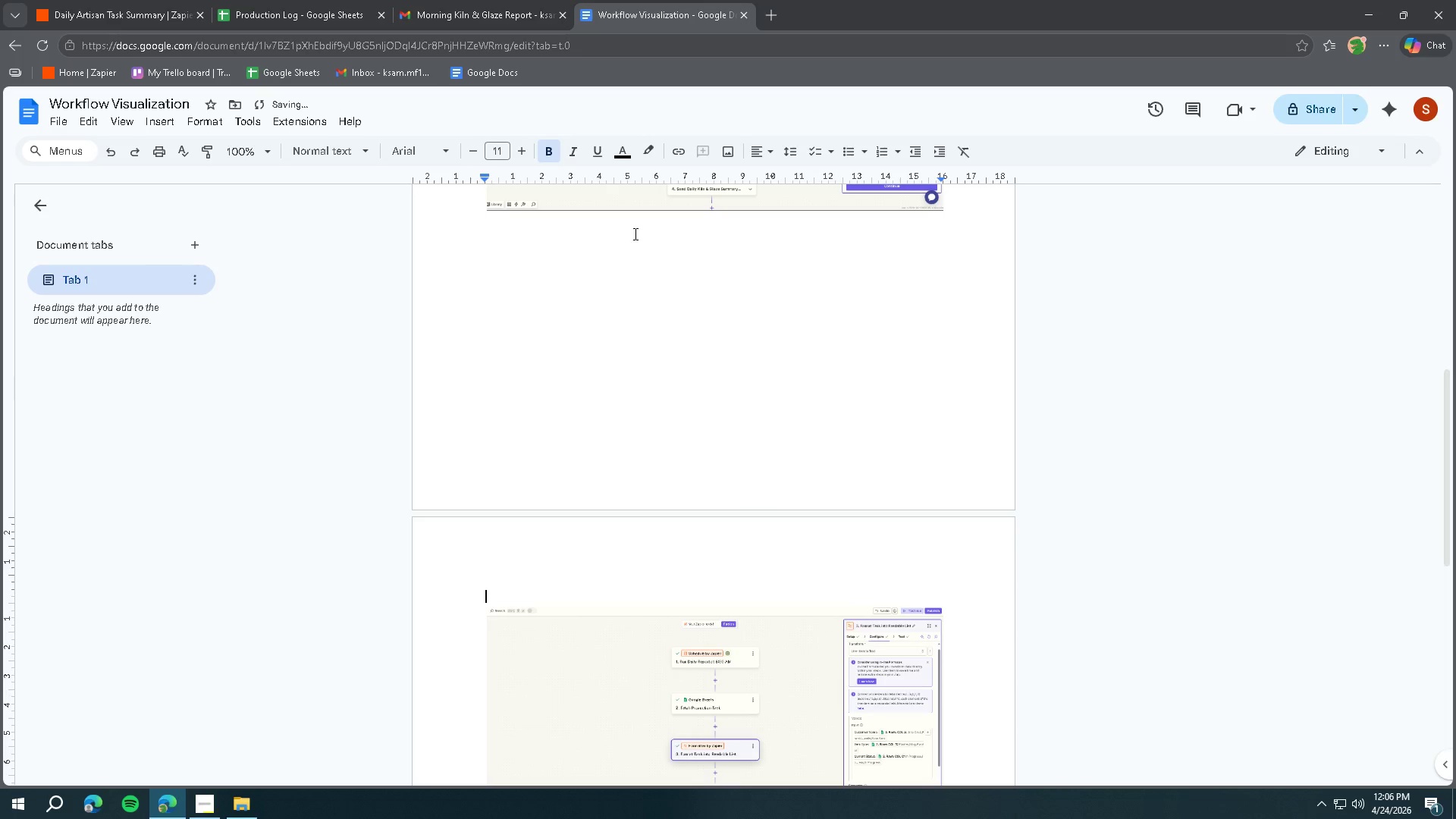 
key(3)
 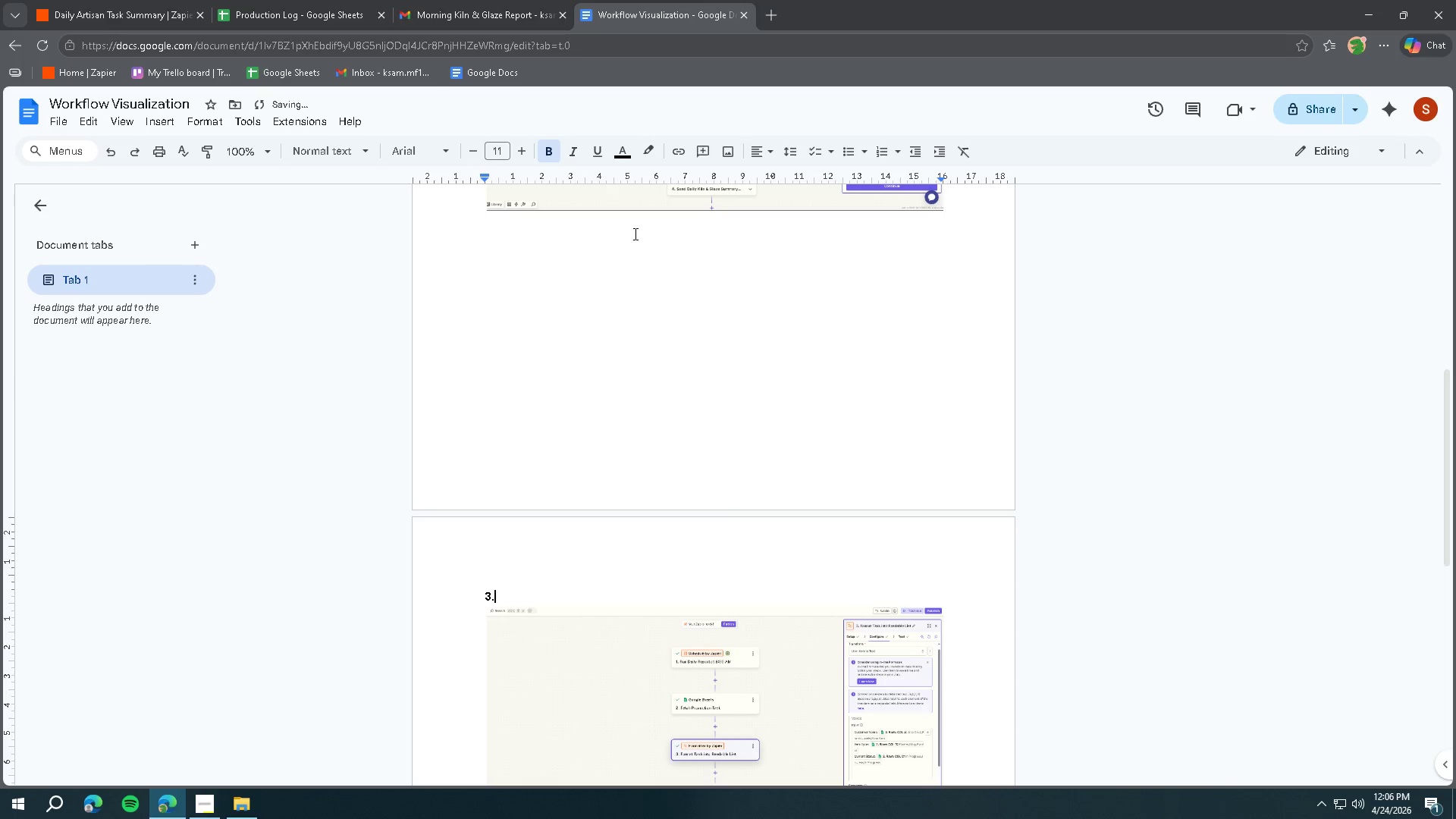 
key(Period)
 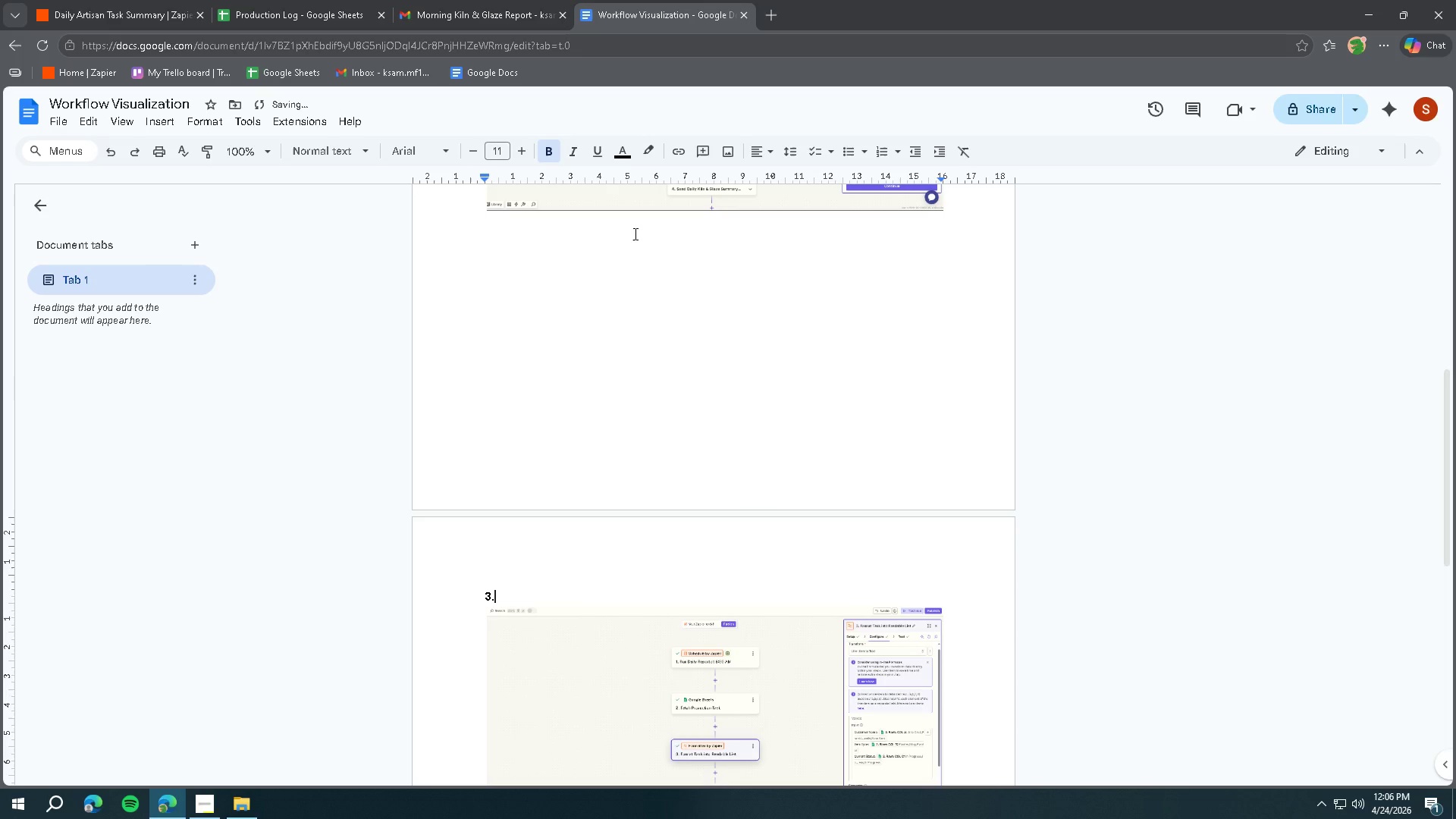 
key(Space)
 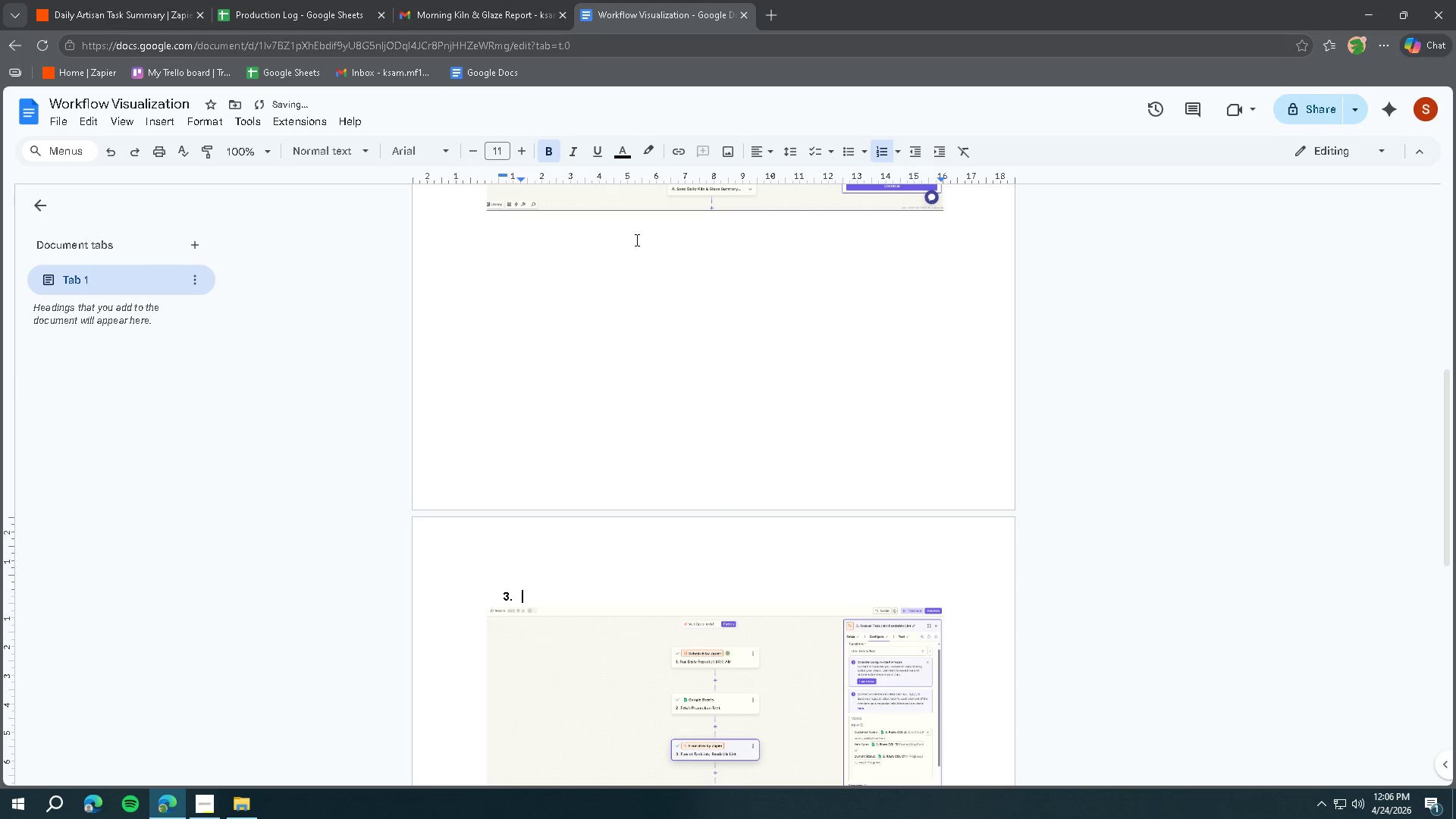 
scroll: coordinate [617, 289], scroll_direction: down, amount: 5.0
 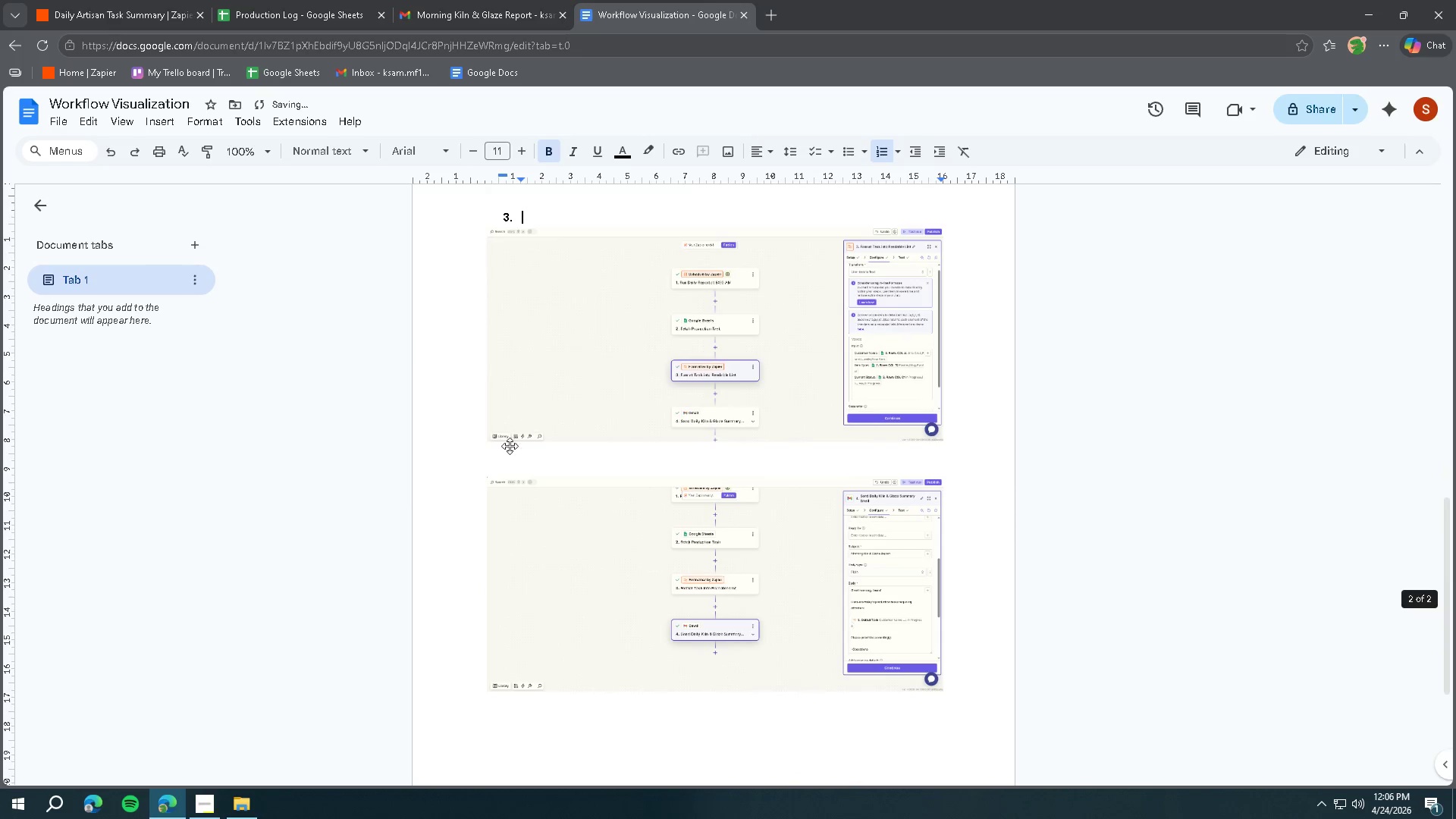 
left_click([509, 463])
 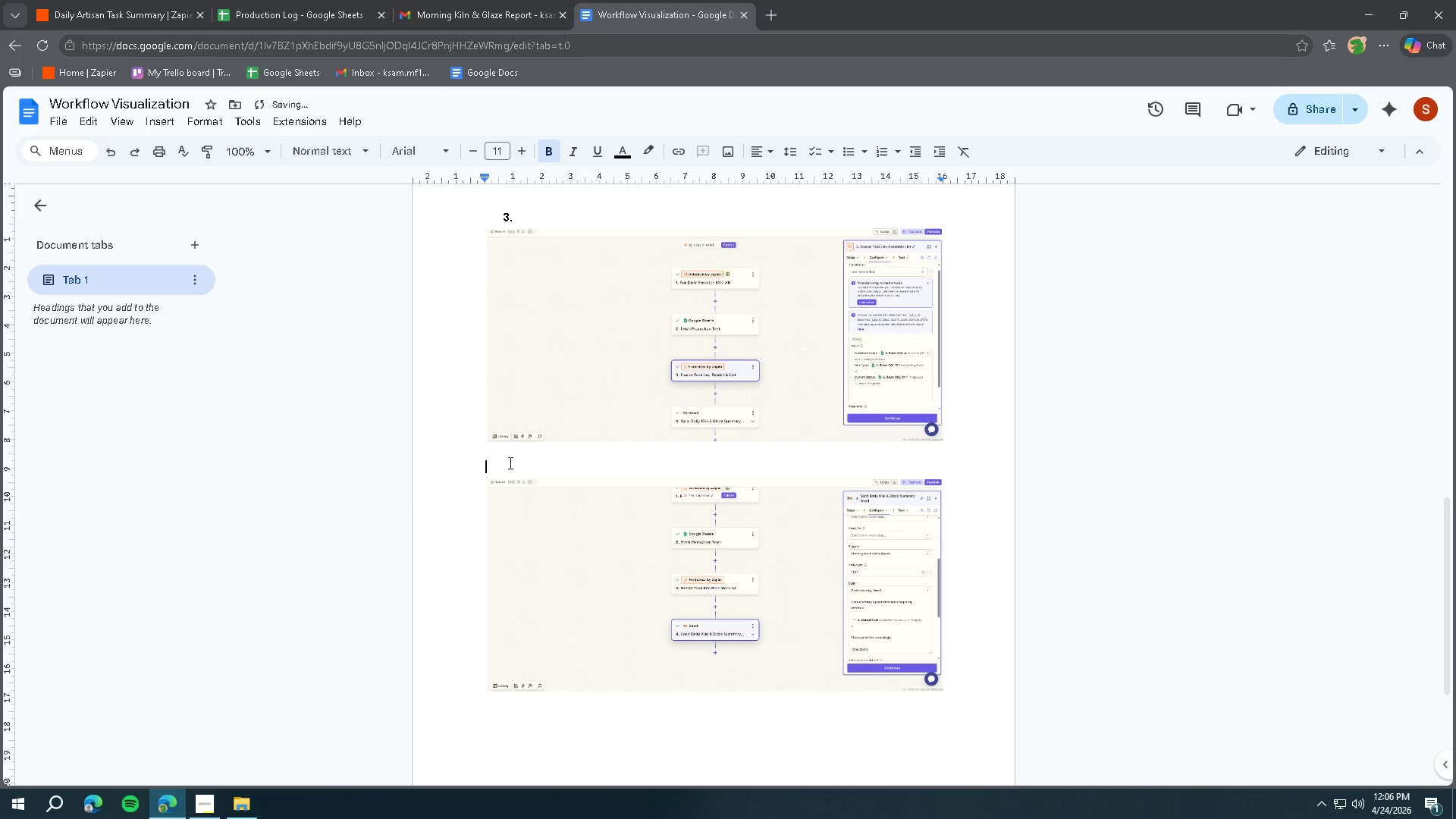 
key(4)
 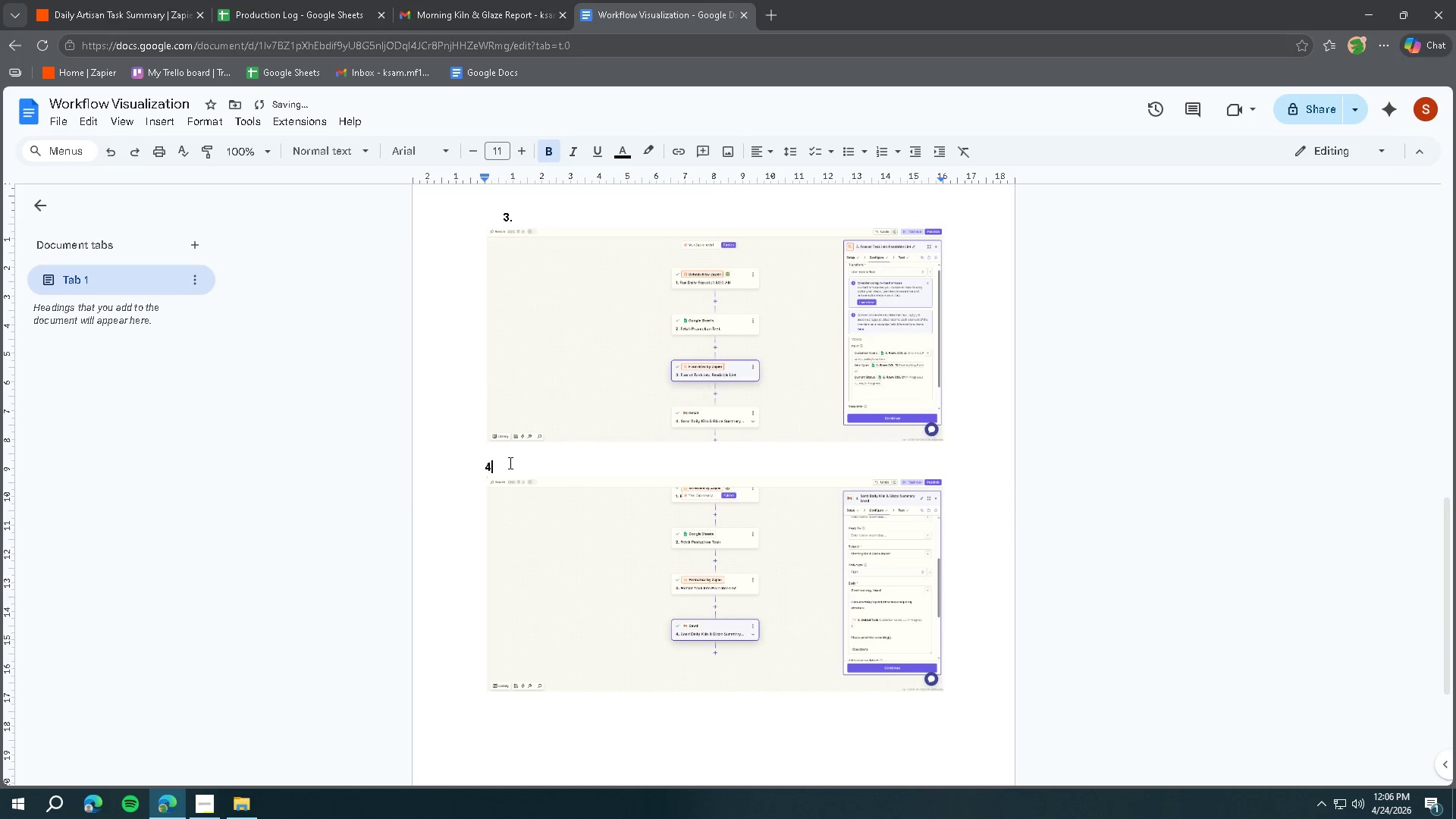 
key(Period)
 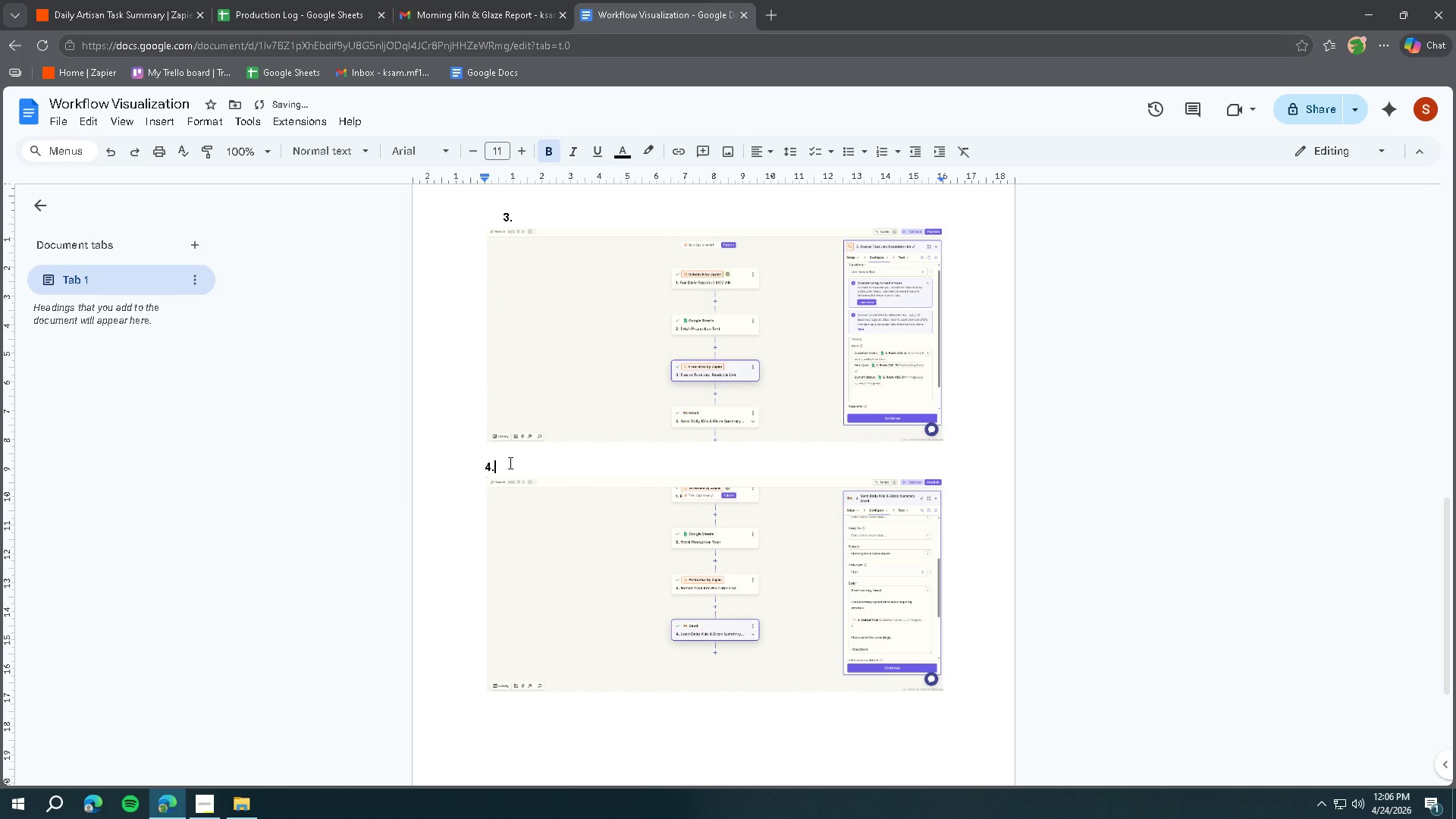 
key(Space)
 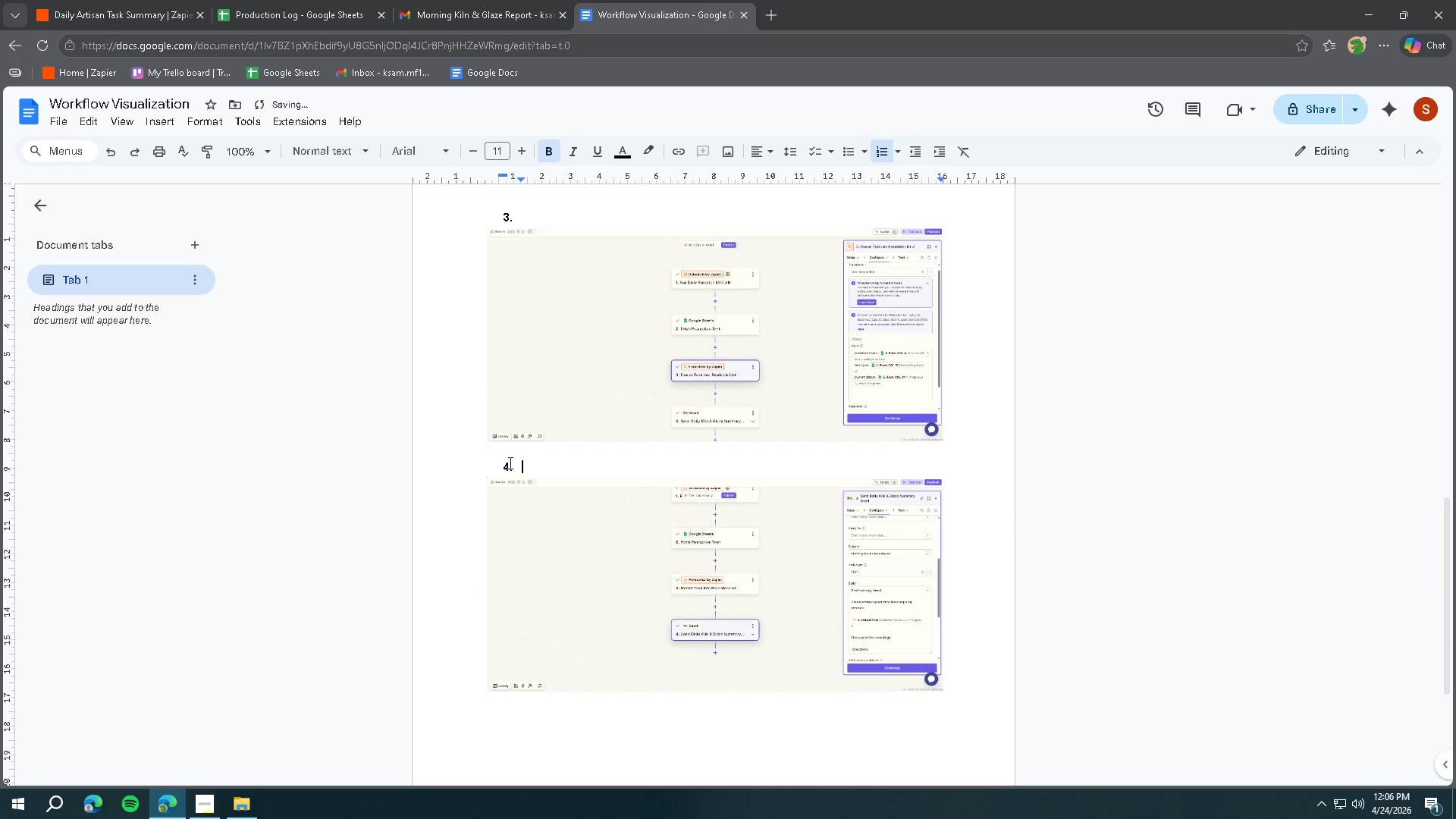 
scroll: coordinate [584, 490], scroll_direction: up, amount: 7.0
 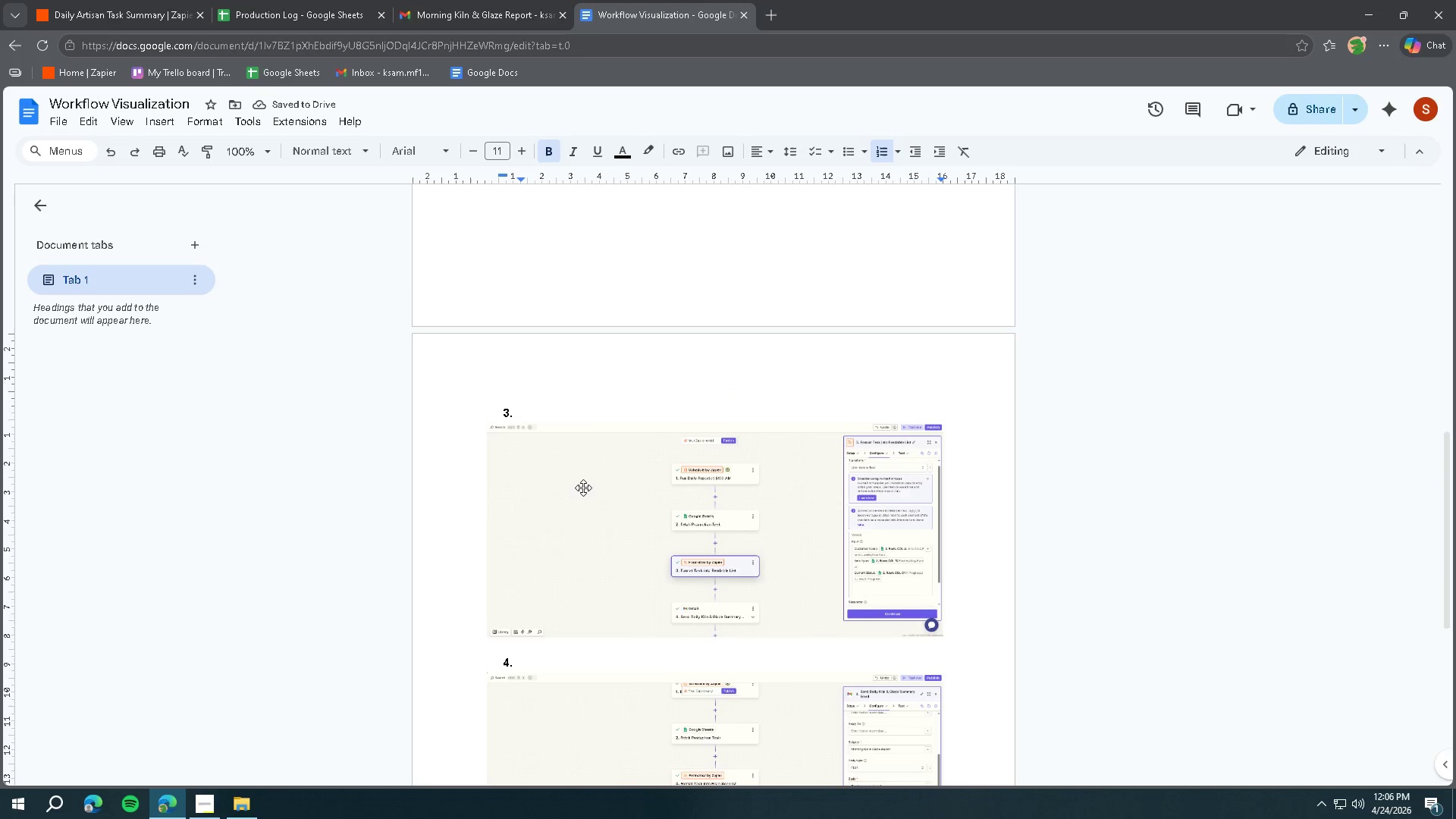 
scroll: coordinate [584, 485], scroll_direction: down, amount: 2.0
 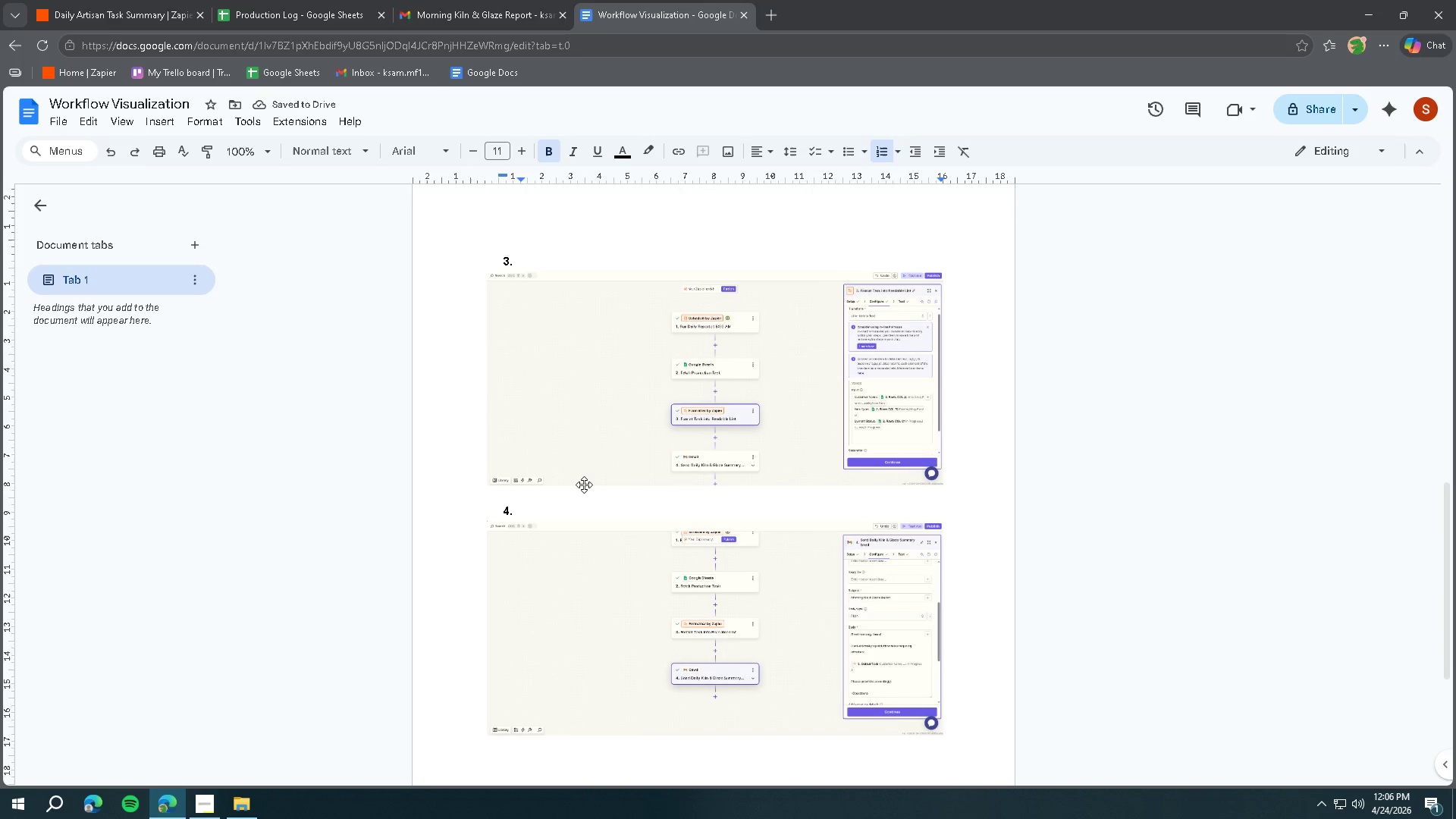 
scroll: coordinate [594, 485], scroll_direction: up, amount: 18.0
 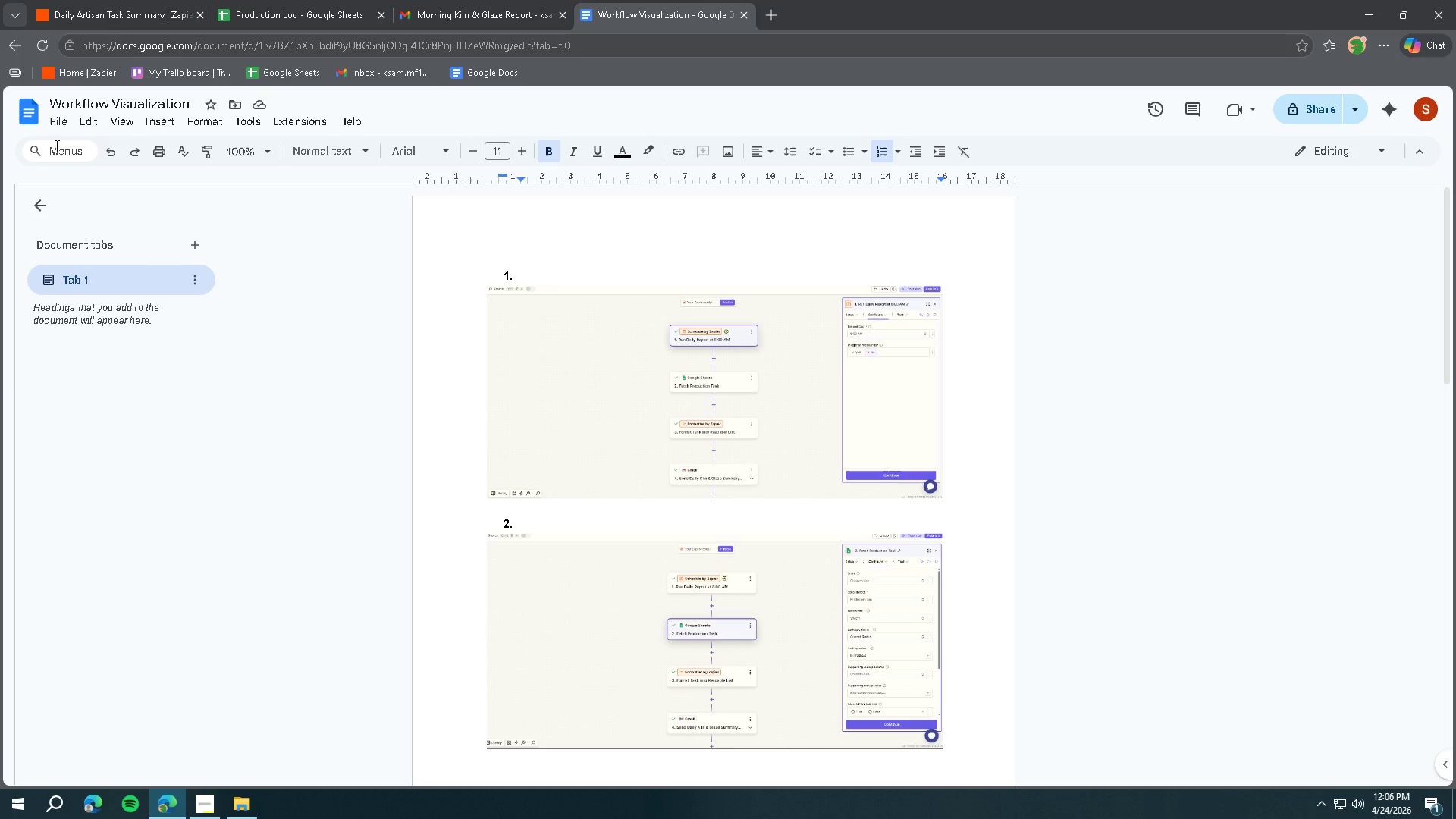 
left_click([53, 125])
 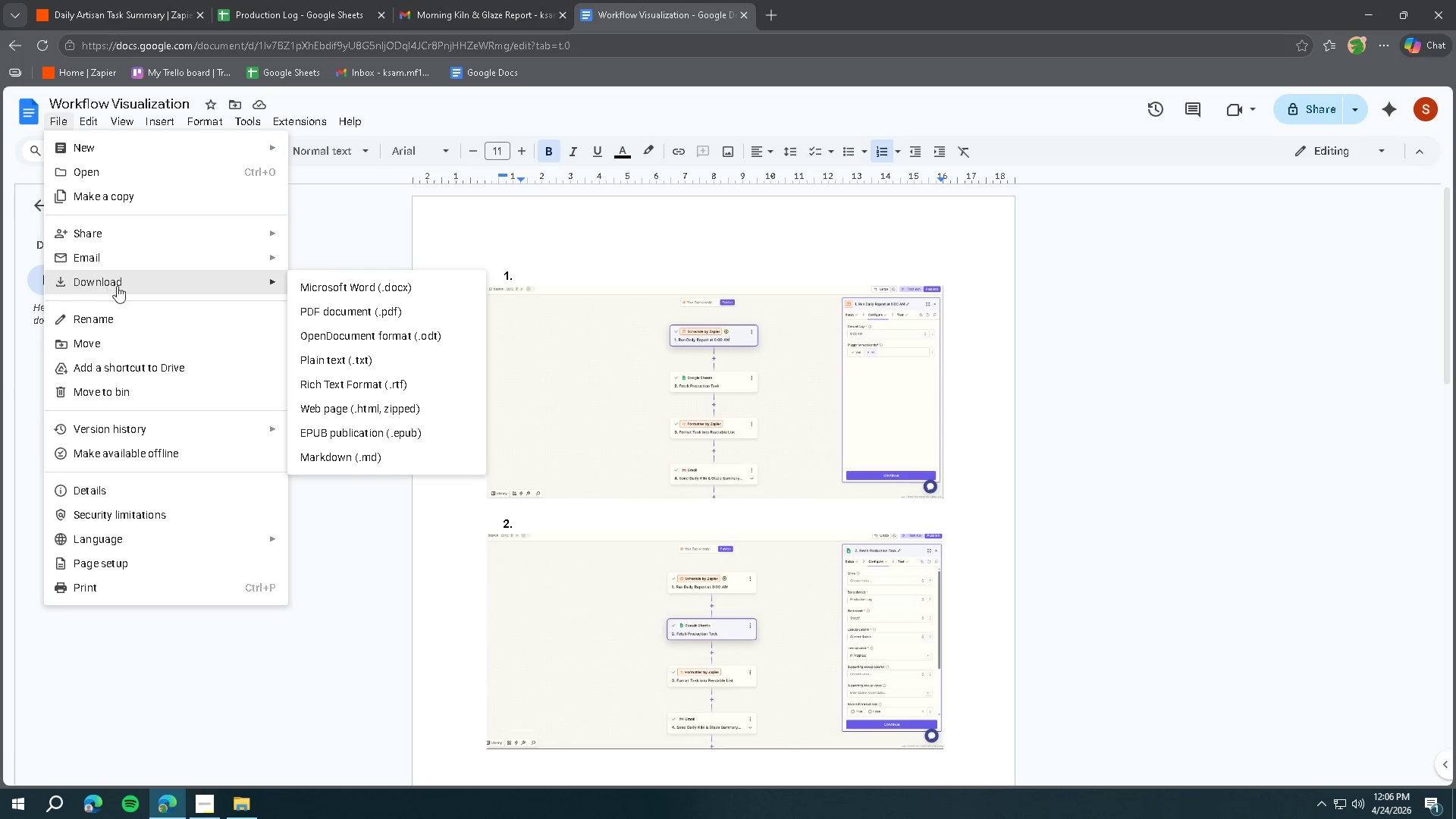 
left_click([334, 295])
 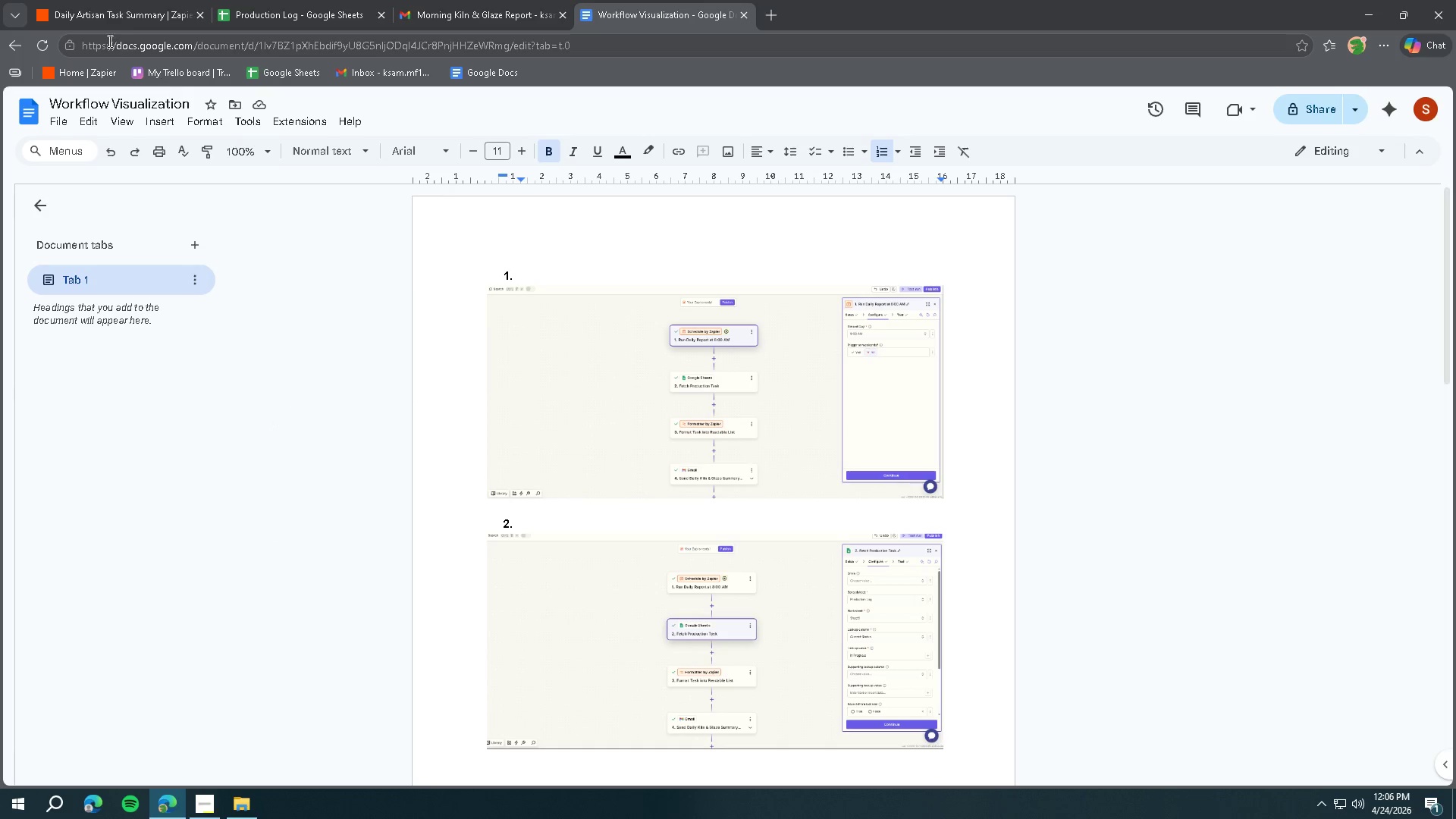 
left_click([100, 23])
 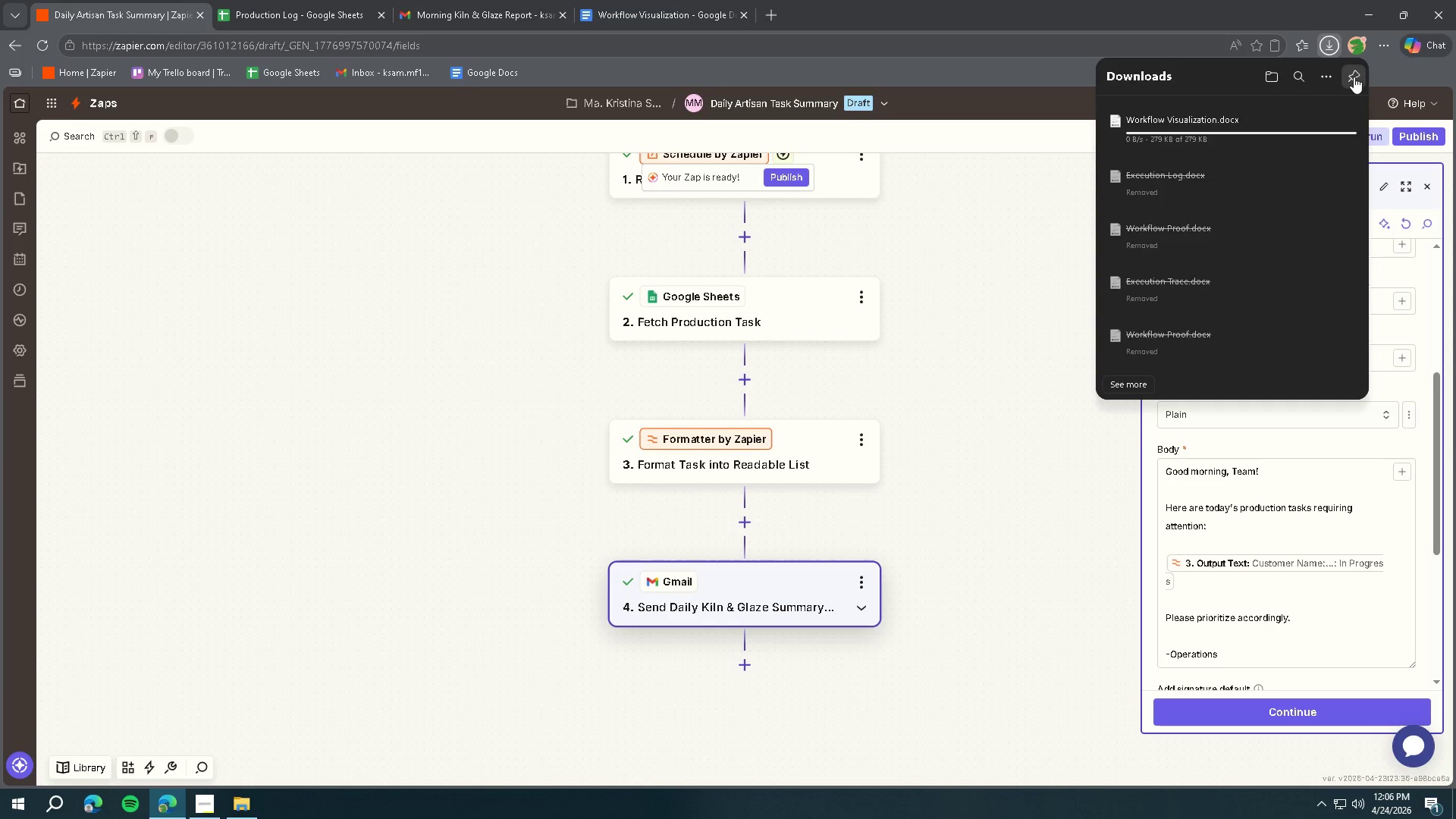 
left_click([1006, 278])
 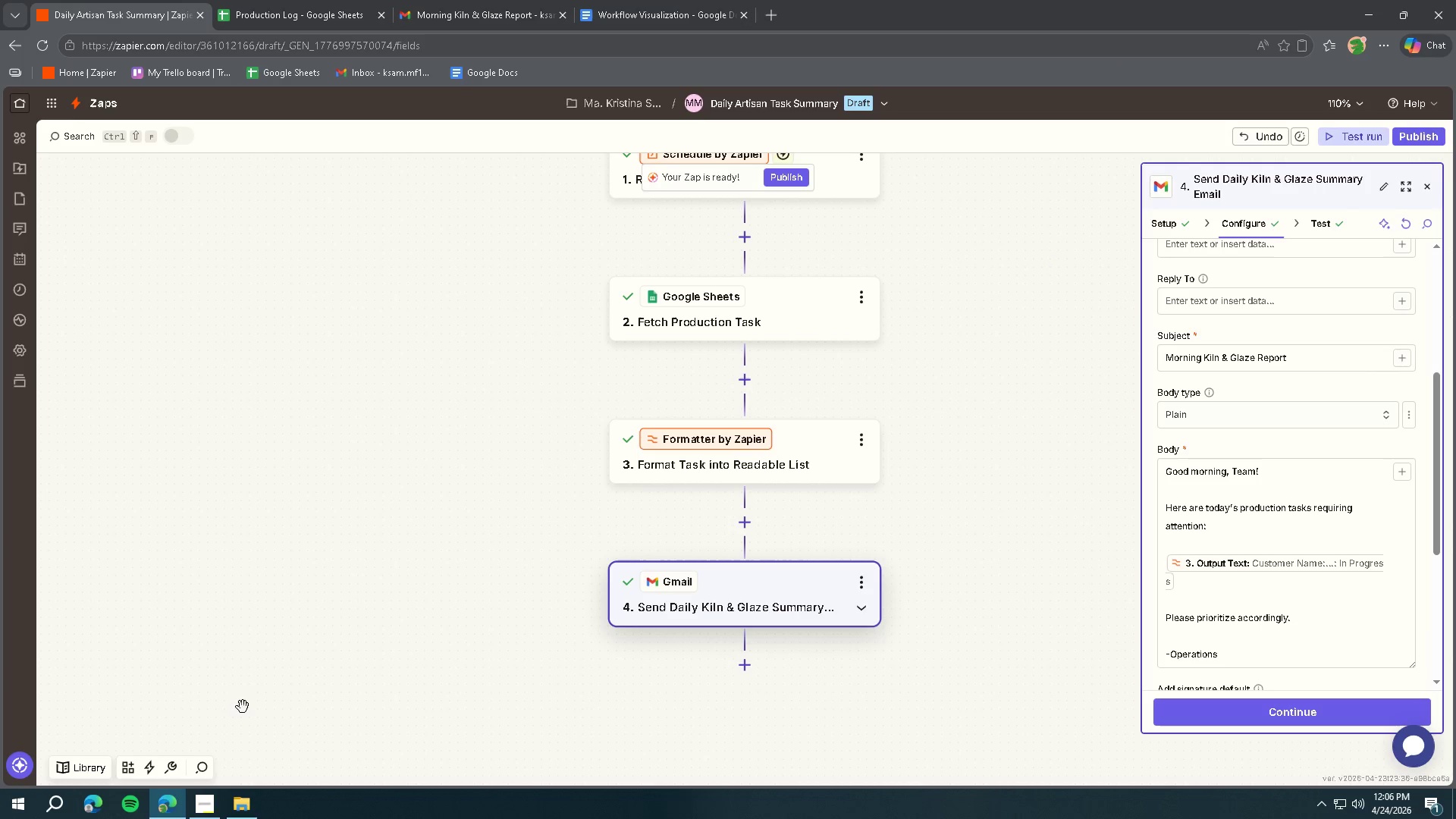 
left_click([196, 805])